 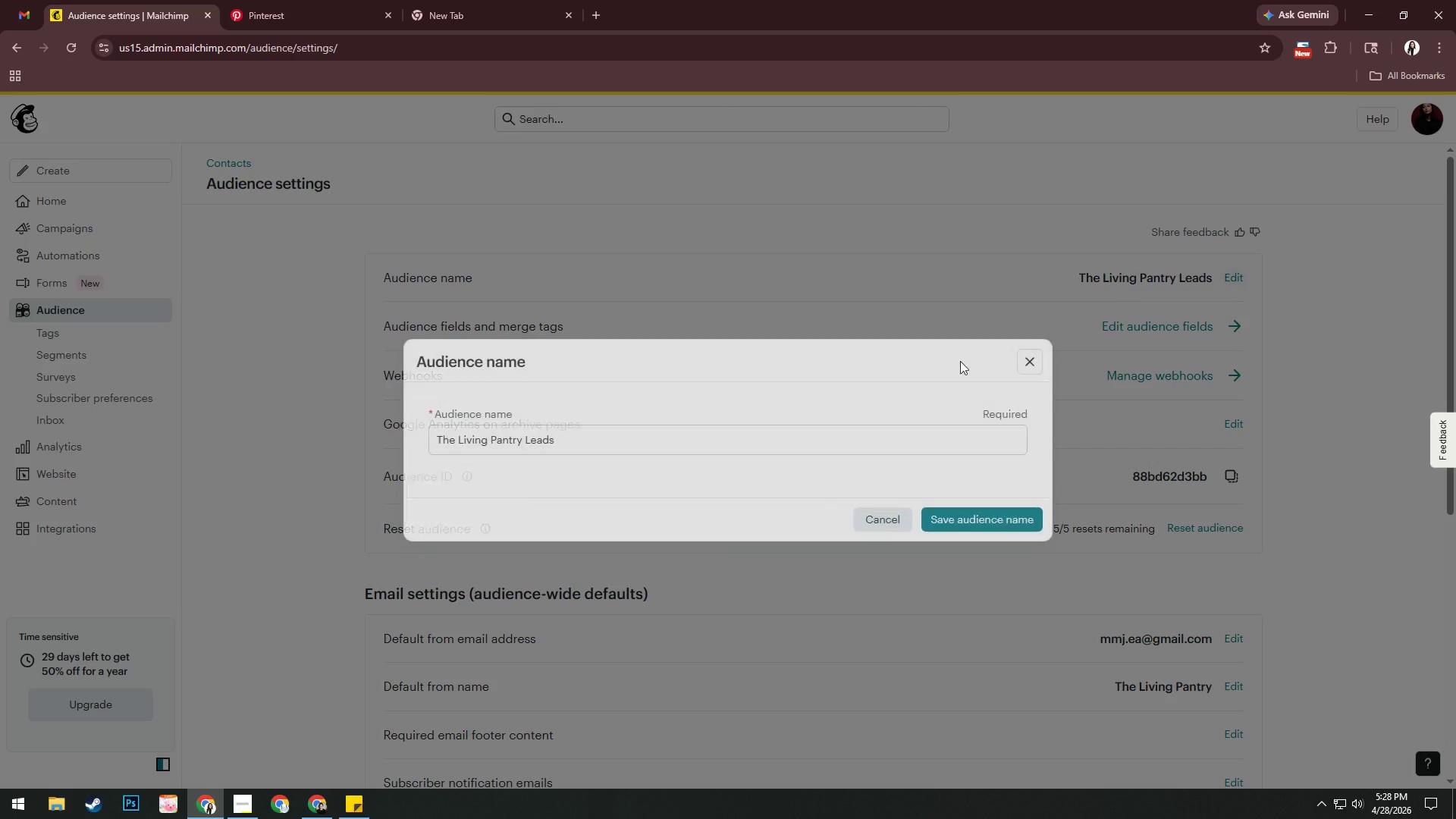 
left_click_drag(start_coordinate=[522, 441], to_coordinate=[275, 444])
 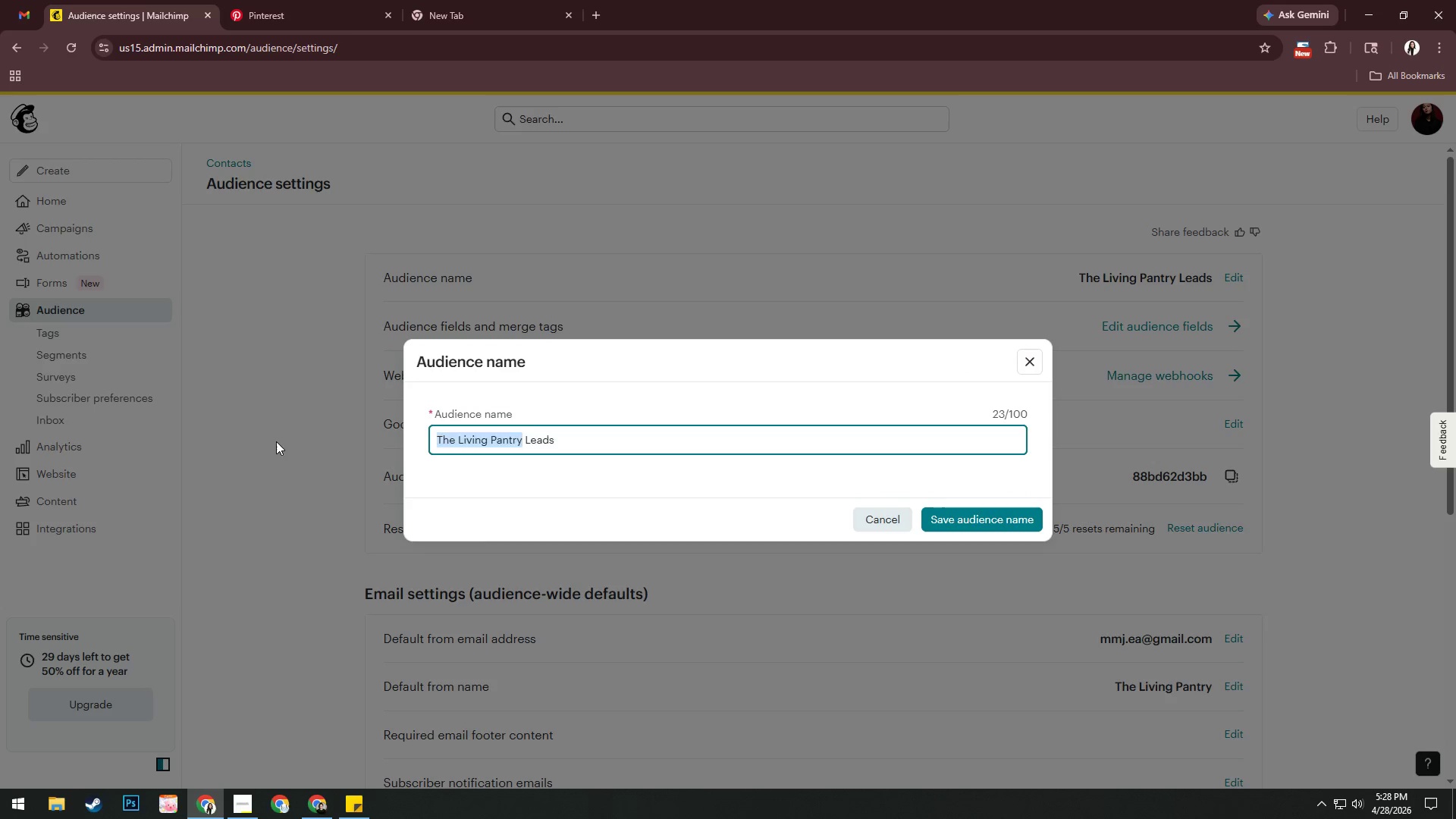 
key(Backspace)
type(Vers)
key(Backspace)
type(dian Flow)
 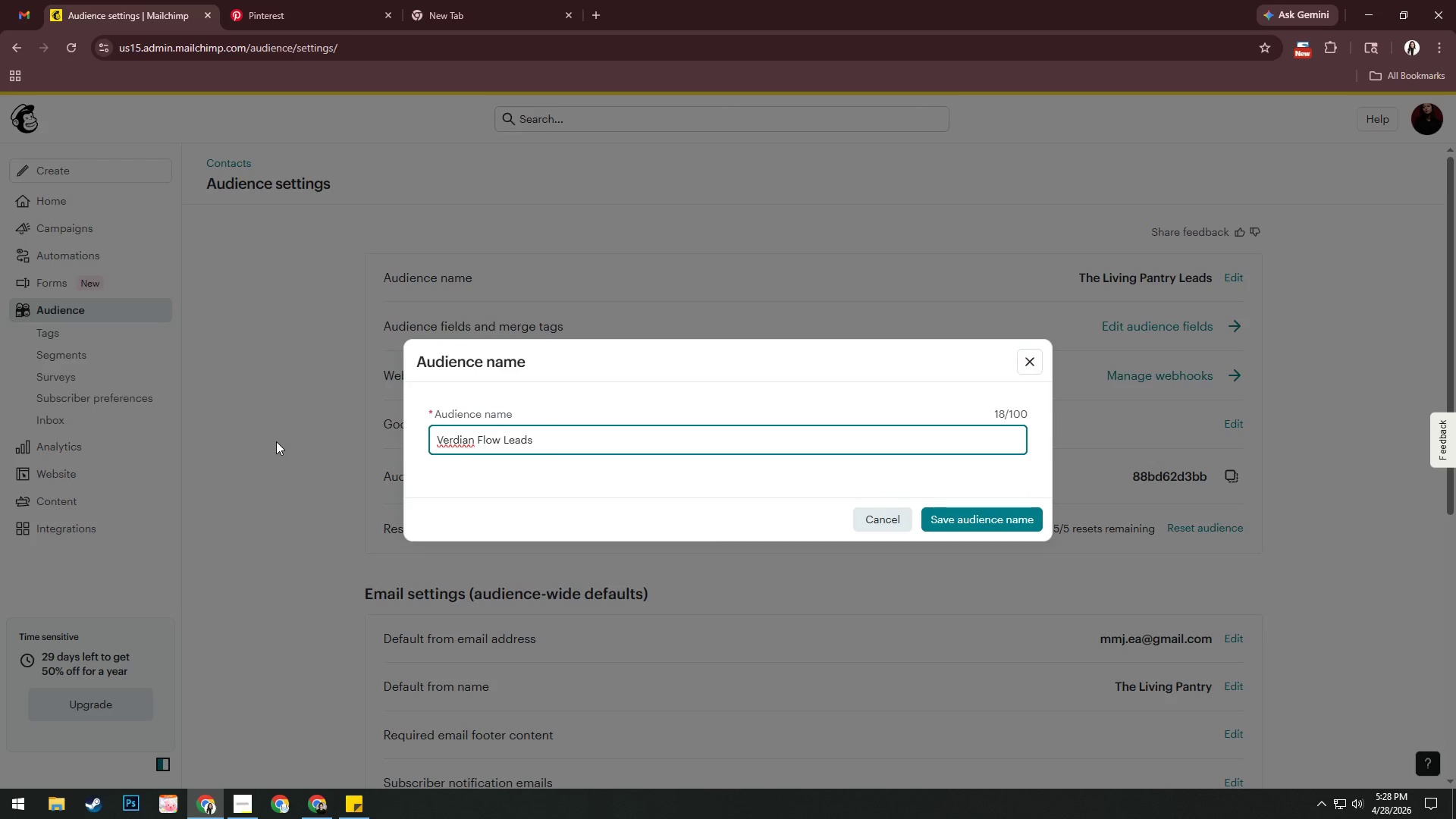 
left_click([979, 515])
 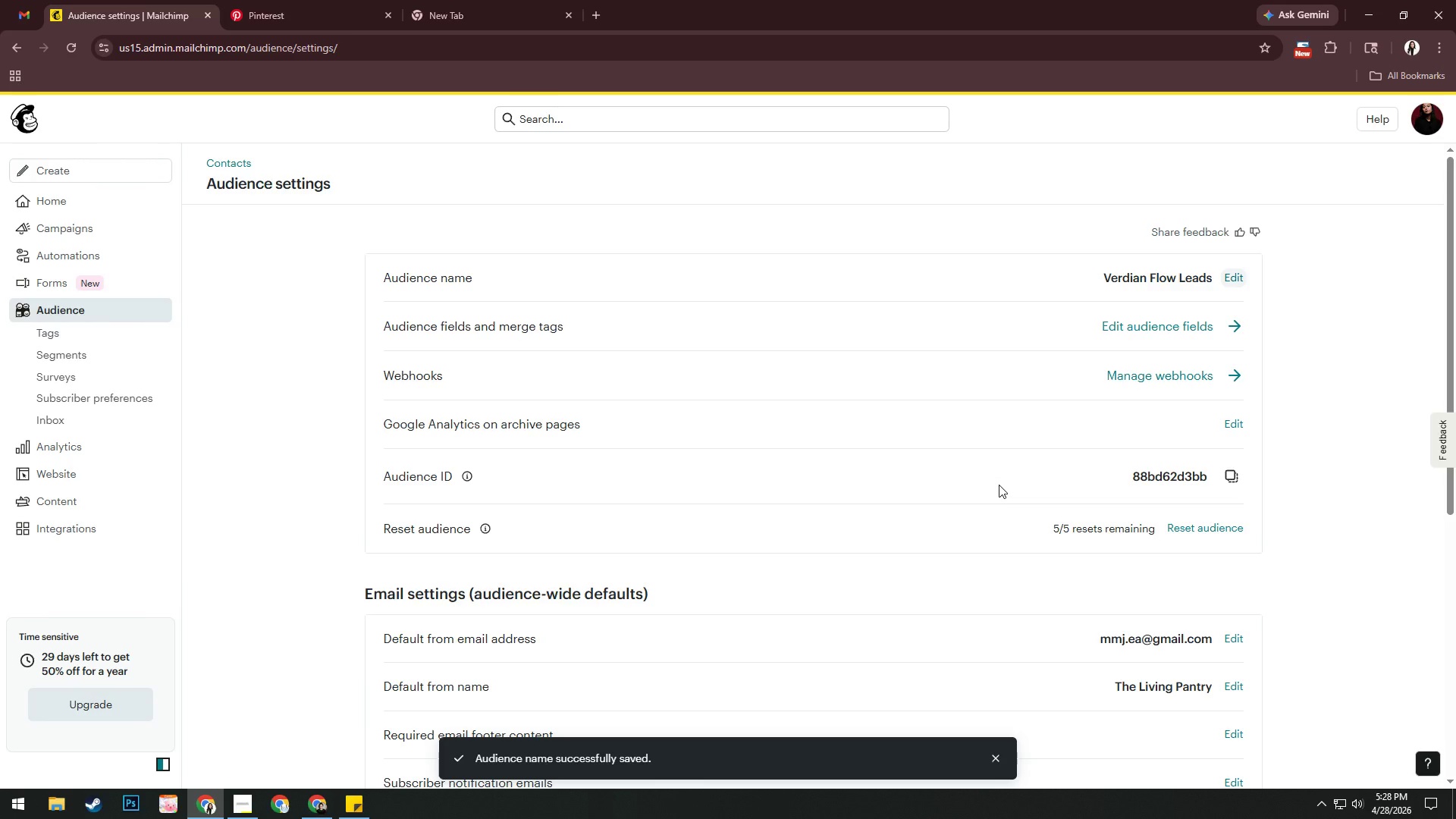 
wait(9.45)
 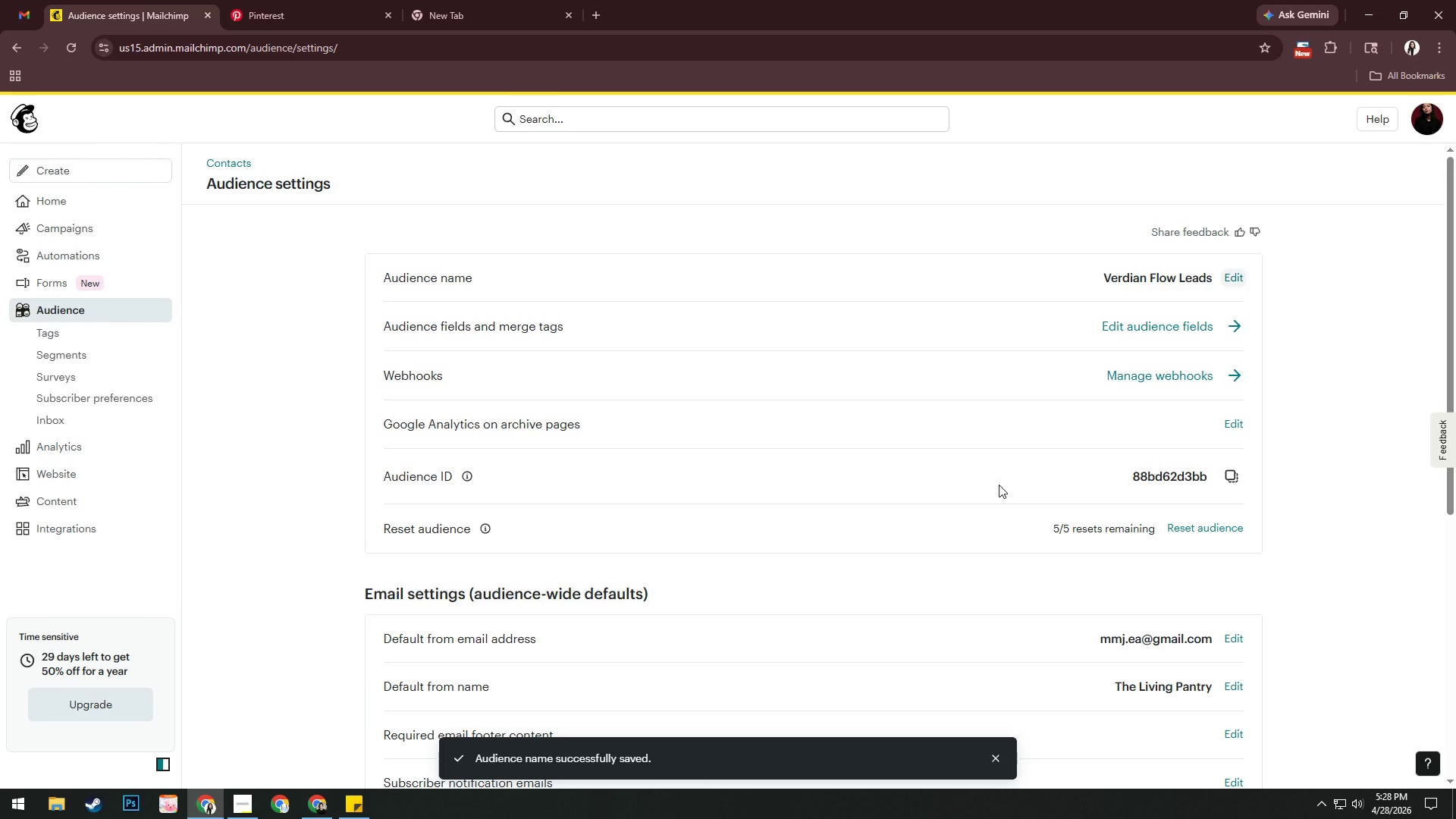 
left_click([1229, 689])
 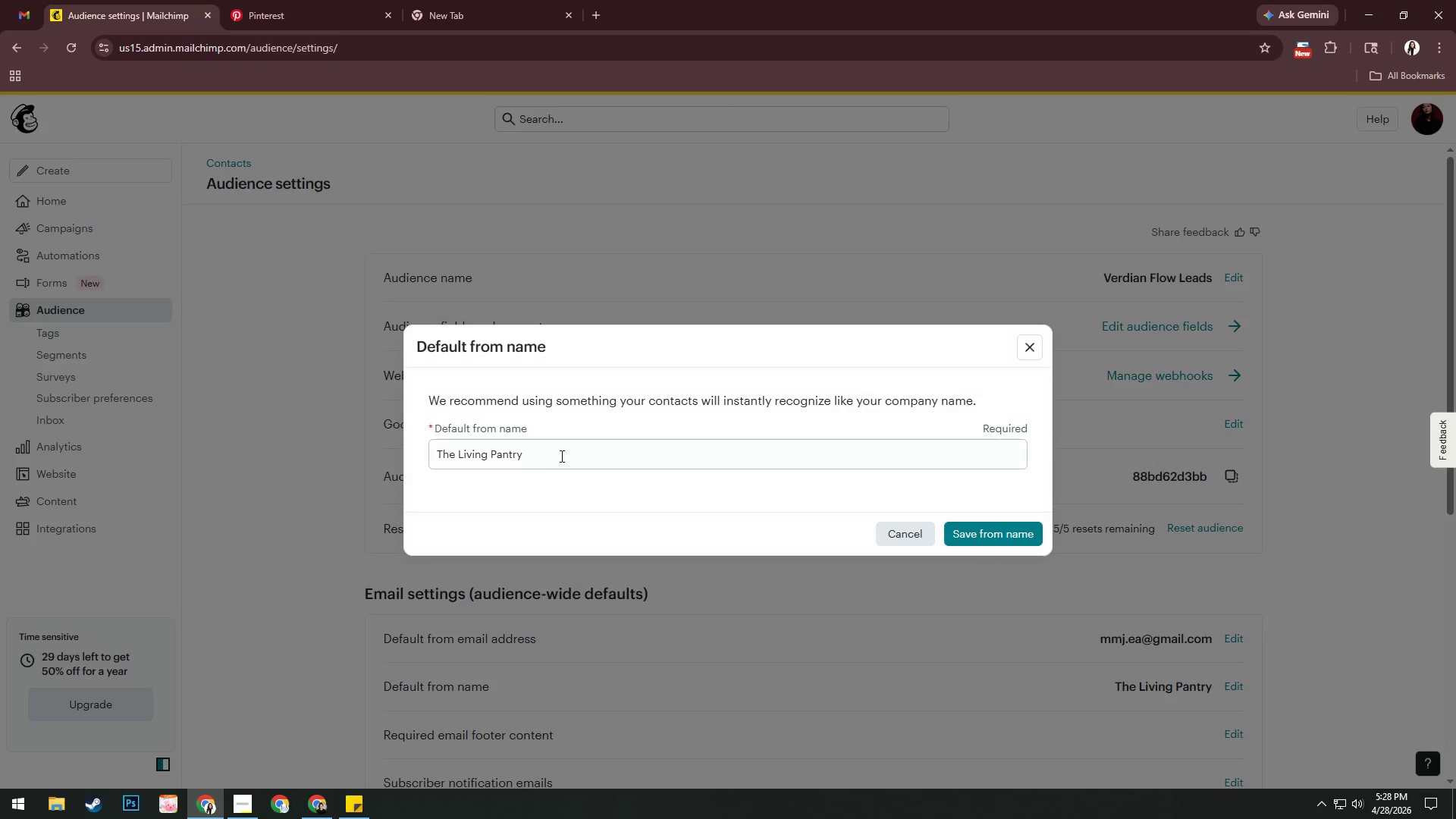 
left_click_drag(start_coordinate=[557, 449], to_coordinate=[105, 469])
 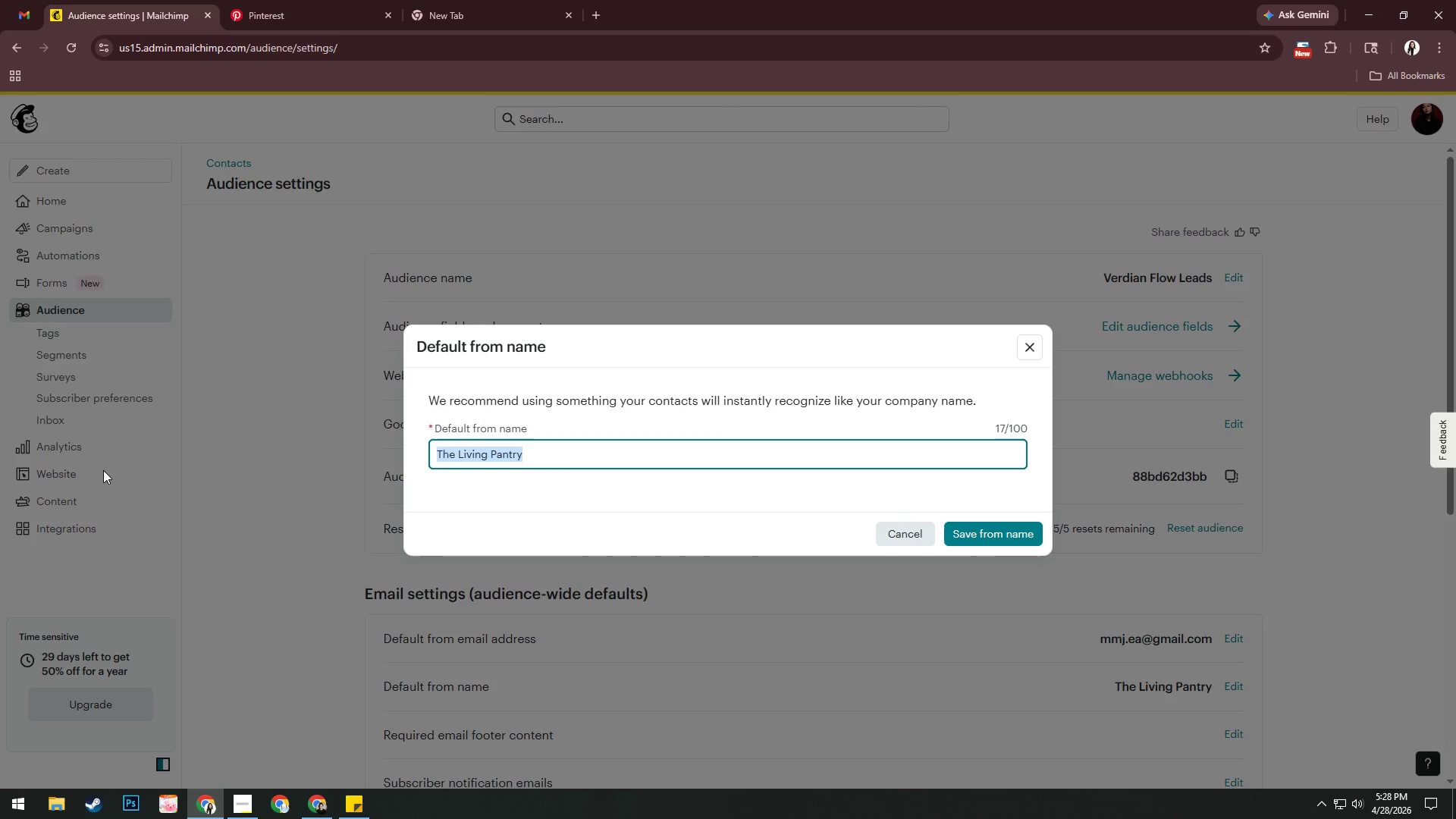 
type(Verdian Flow)
 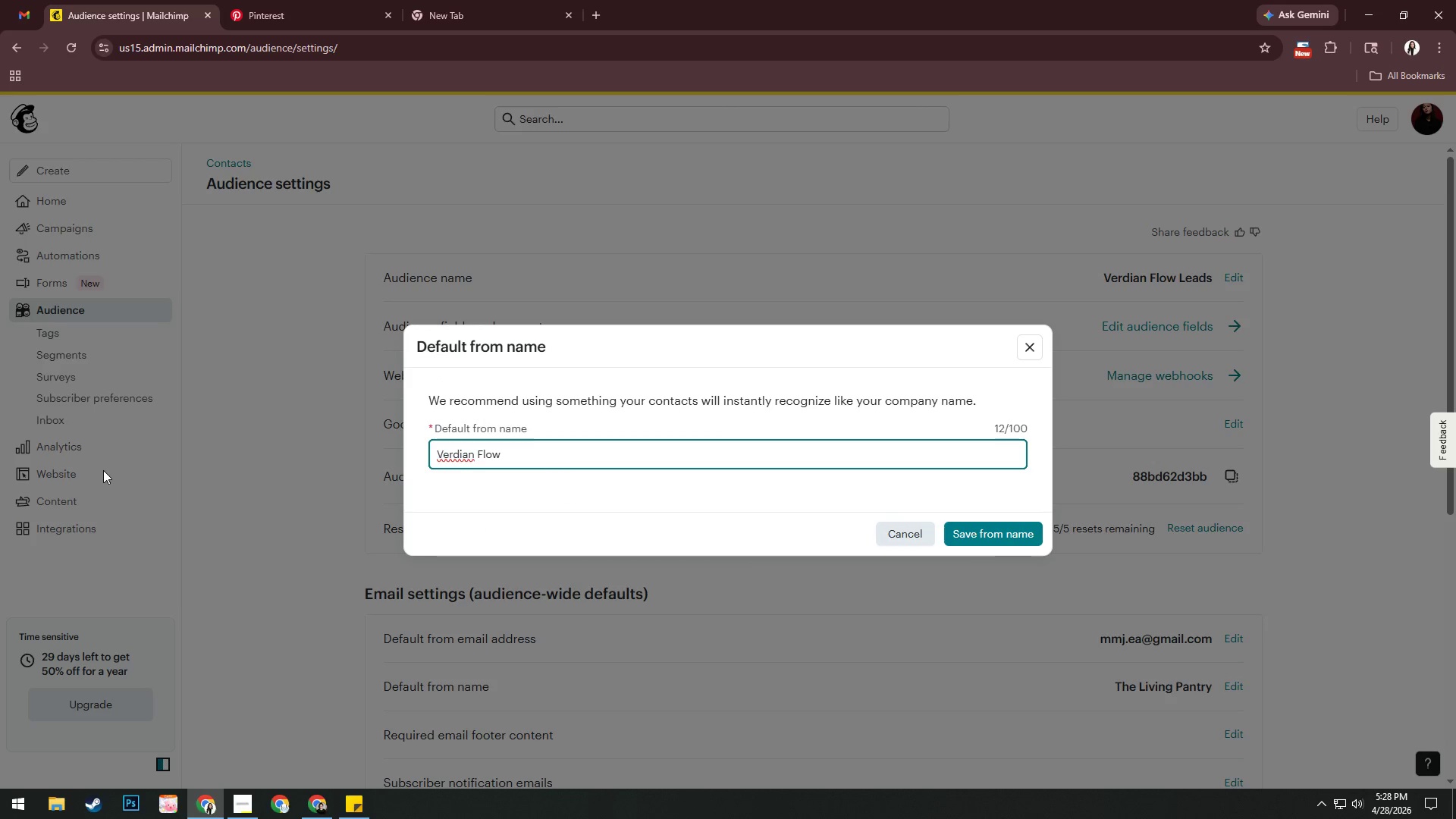 
key(Enter)
 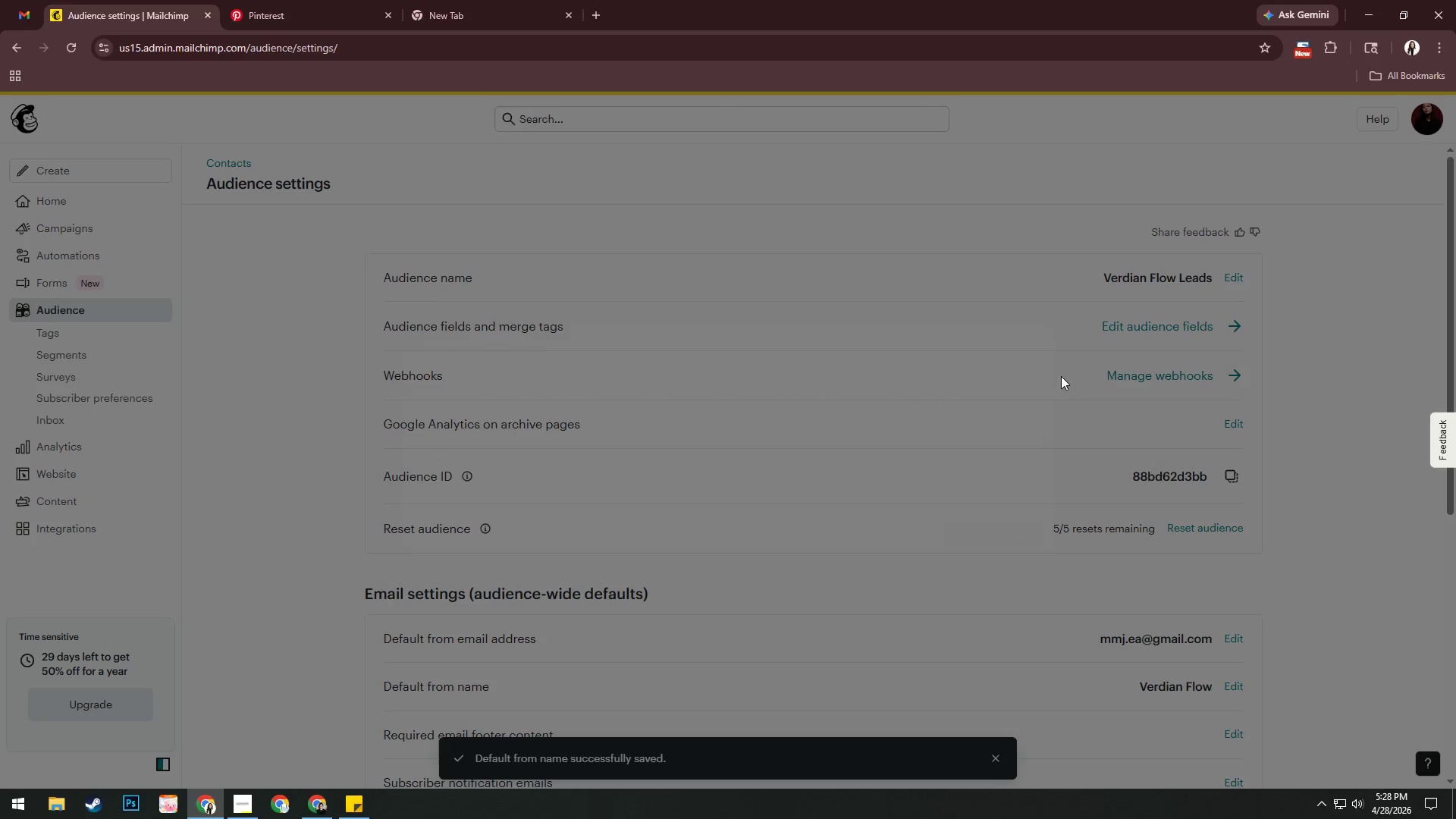 
left_click([1191, 330])
 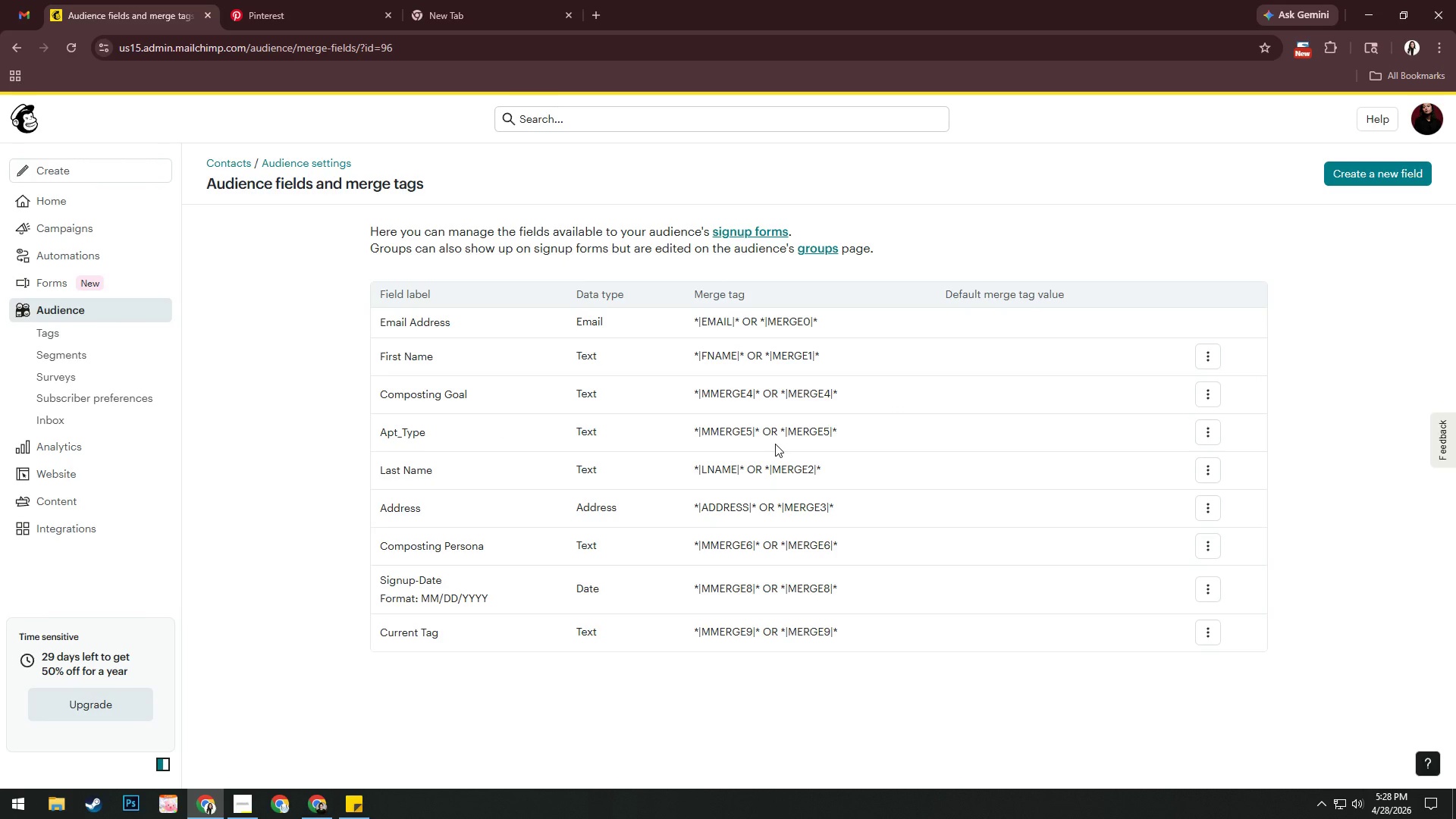 
wait(5.83)
 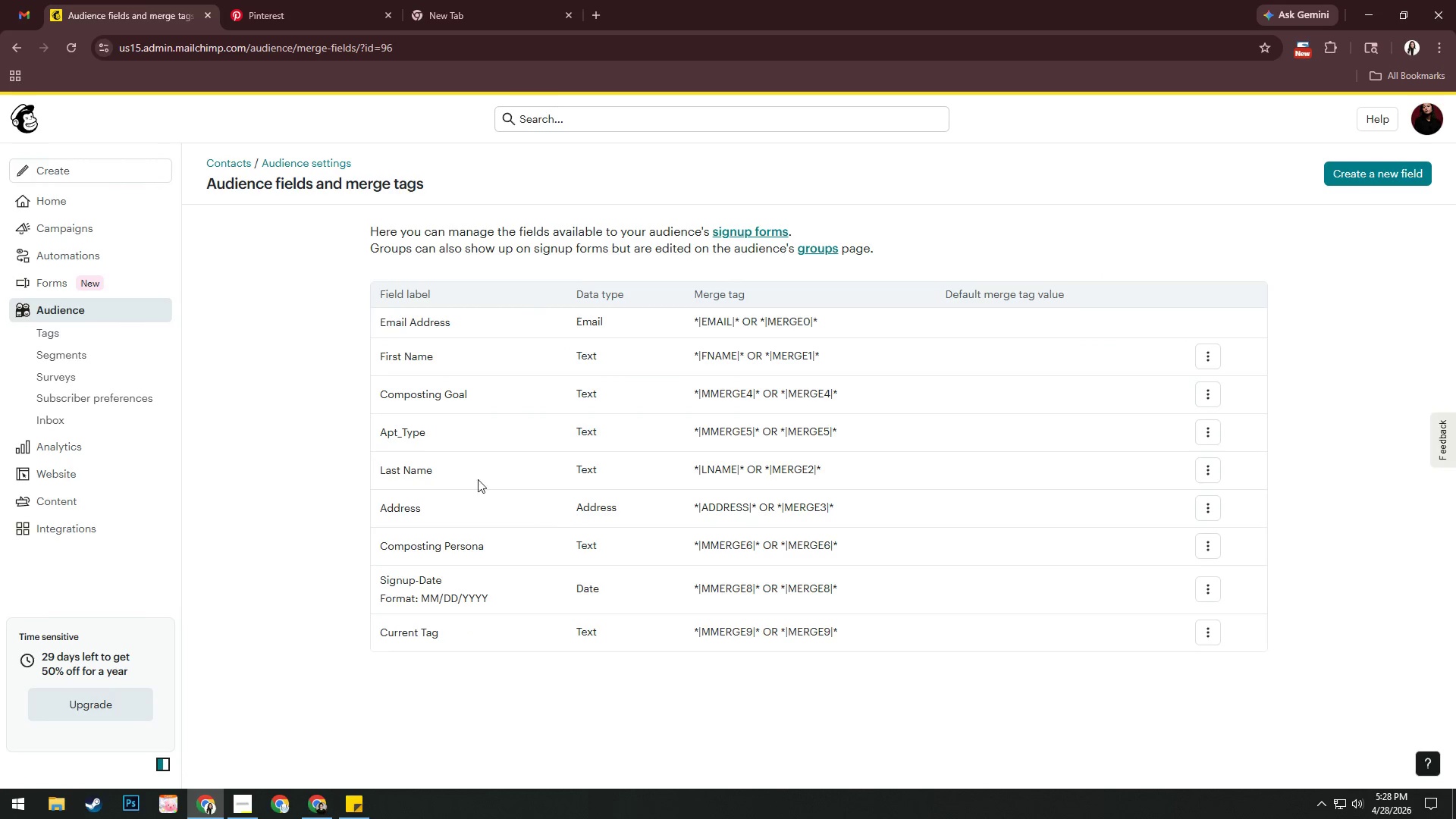 
left_click([1205, 434])
 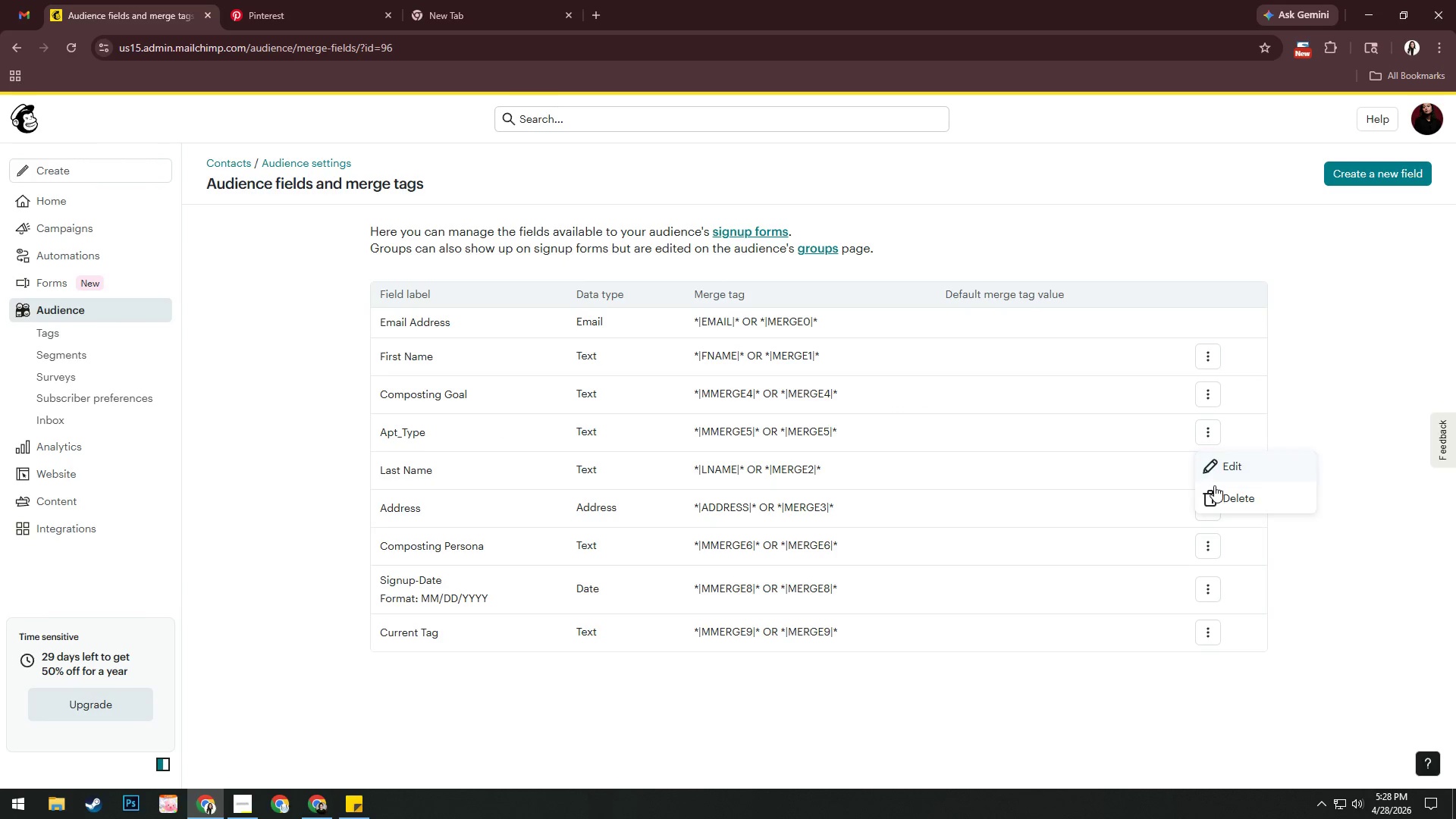 
left_click([1216, 492])
 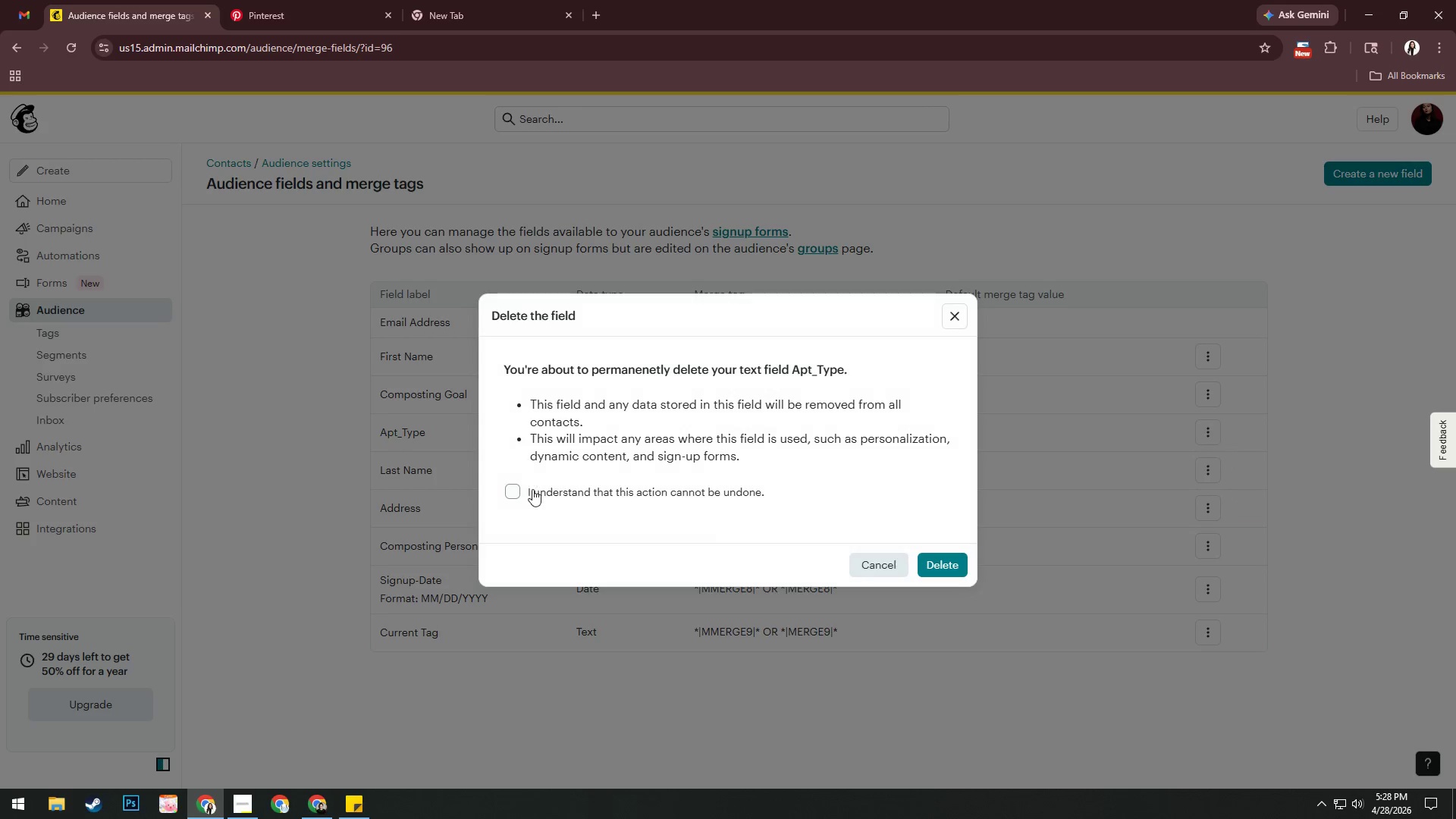 
left_click([538, 501])
 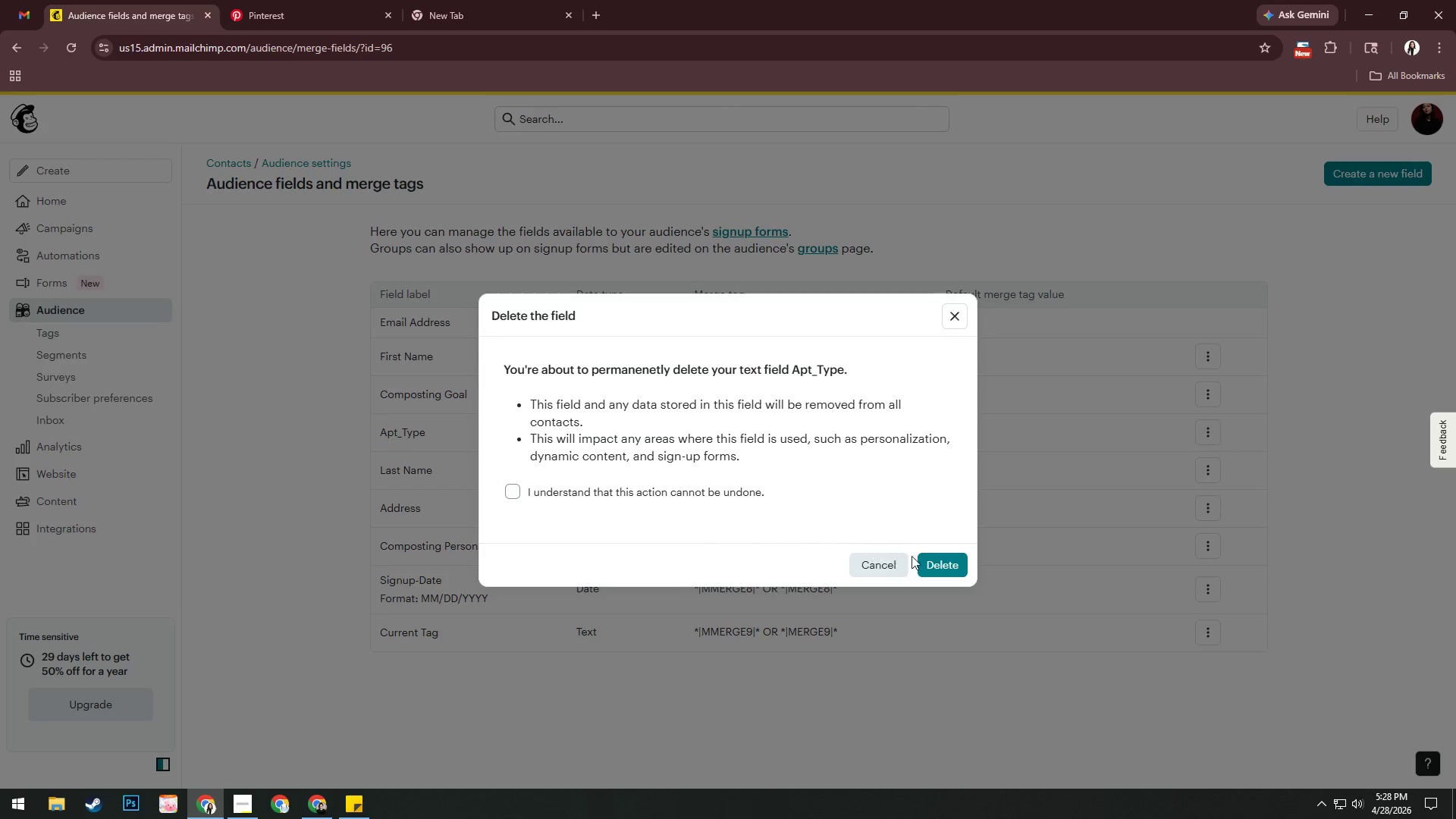 
left_click([938, 561])
 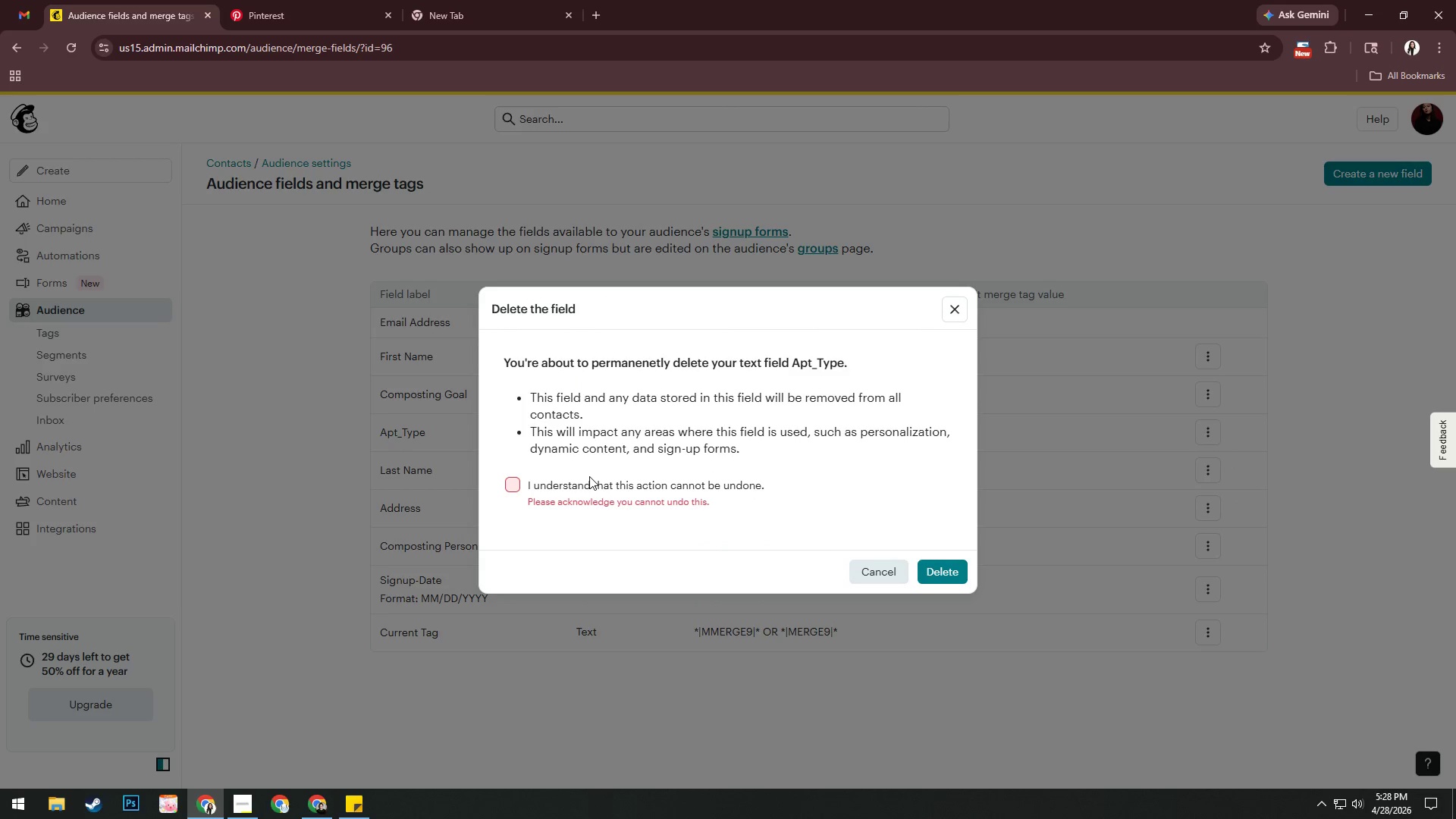 
double_click([573, 482])
 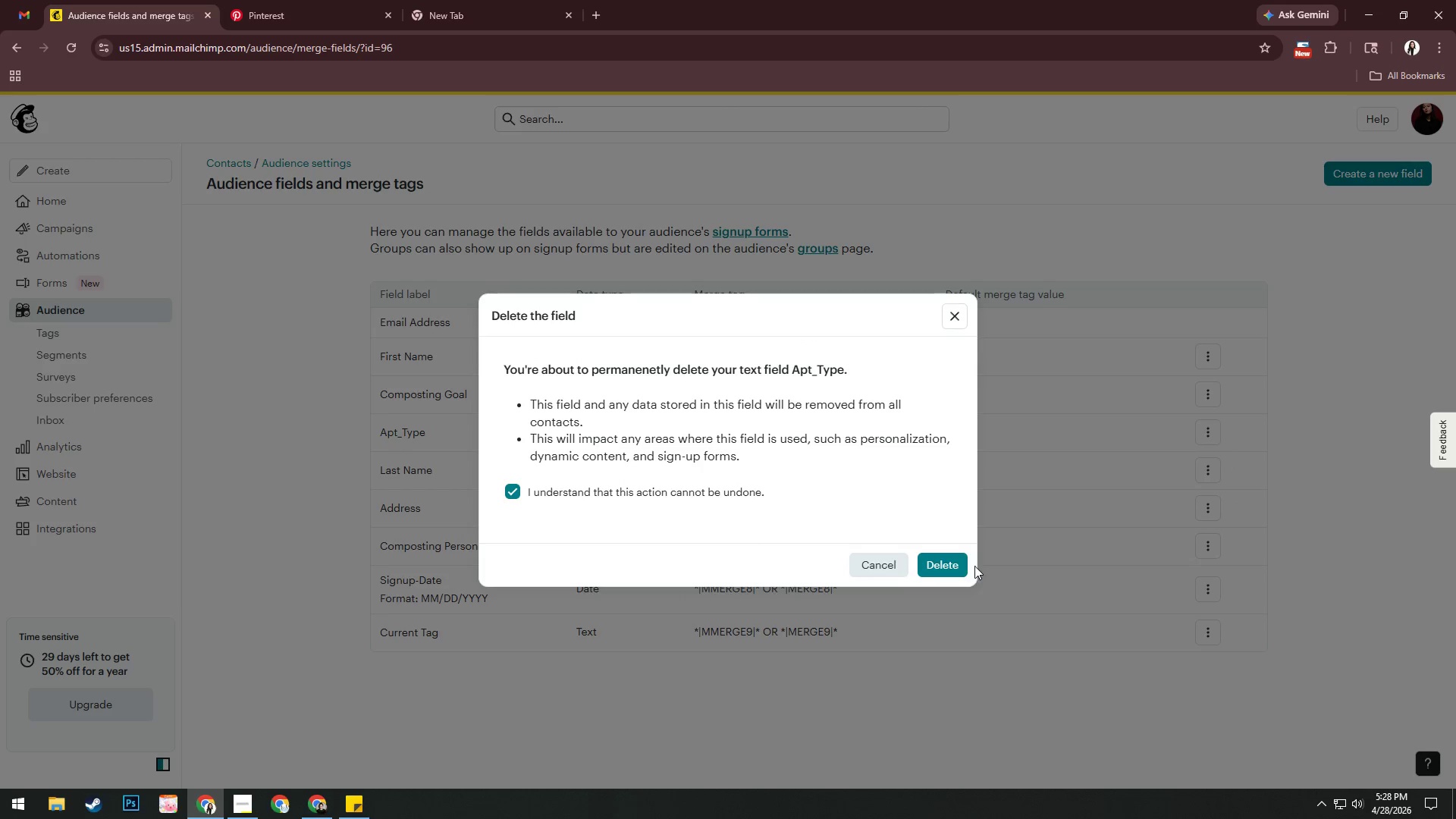 
left_click([937, 563])
 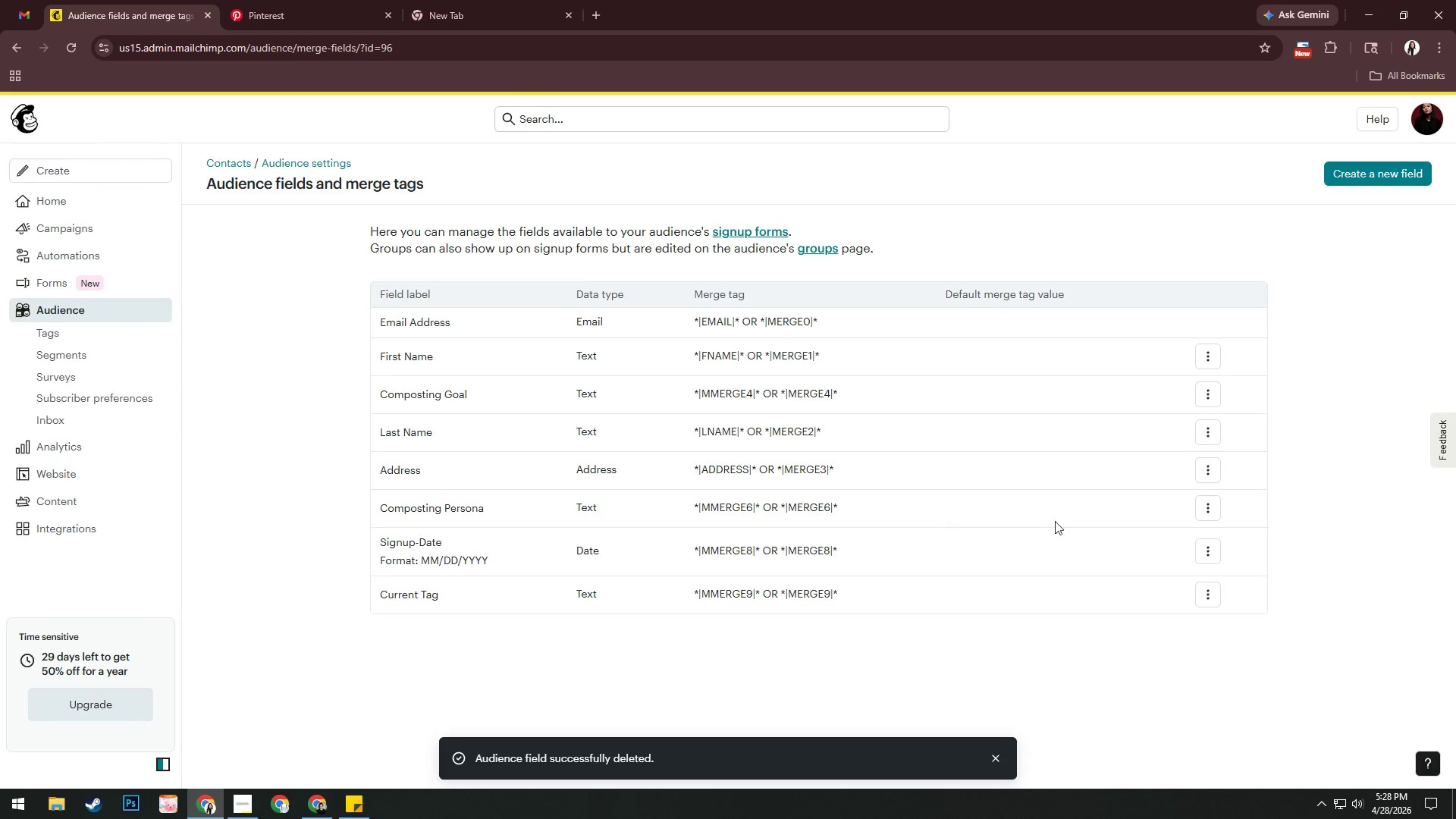 
left_click([1212, 512])
 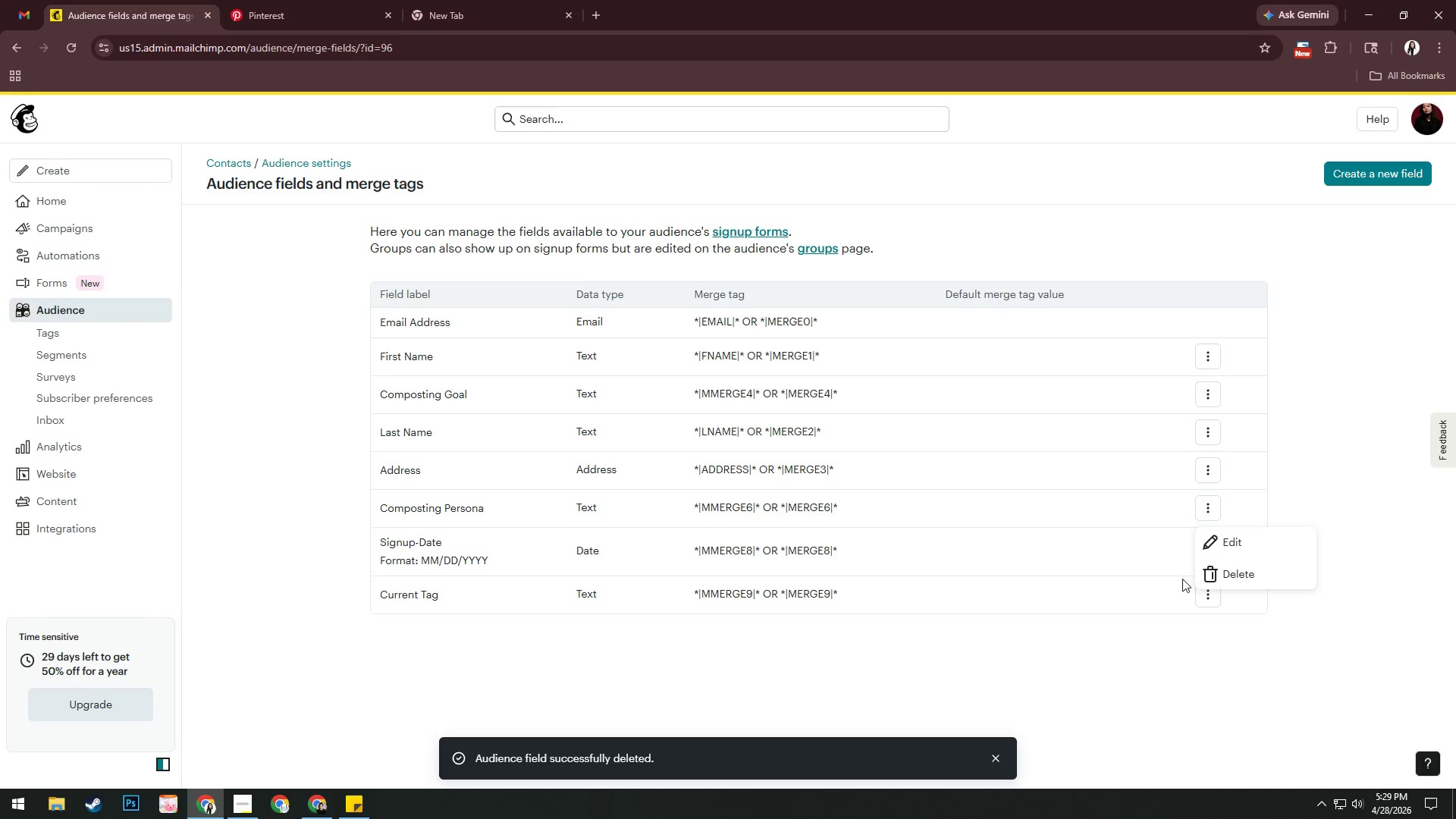 
left_click([1229, 566])
 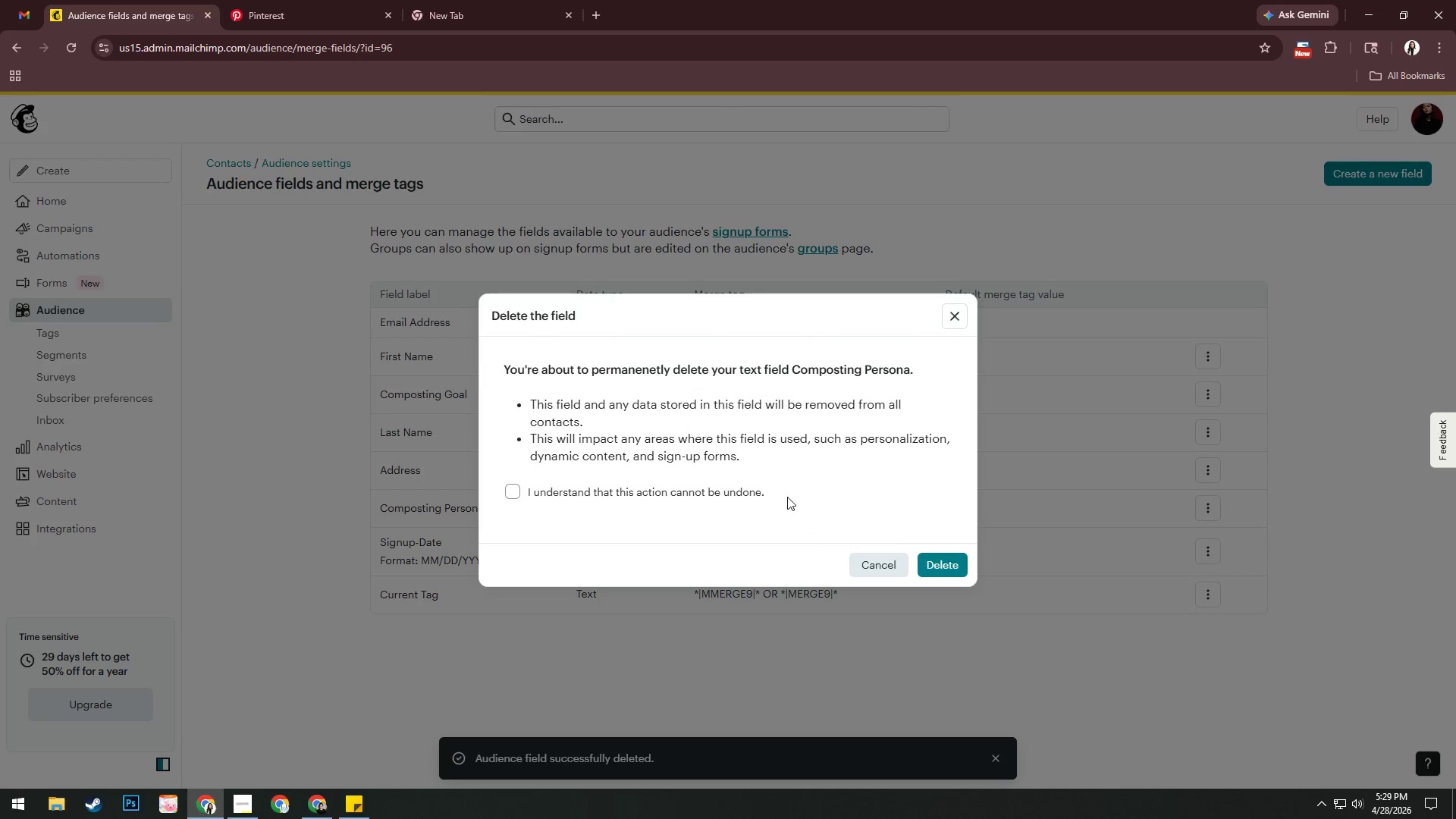 
left_click([731, 492])
 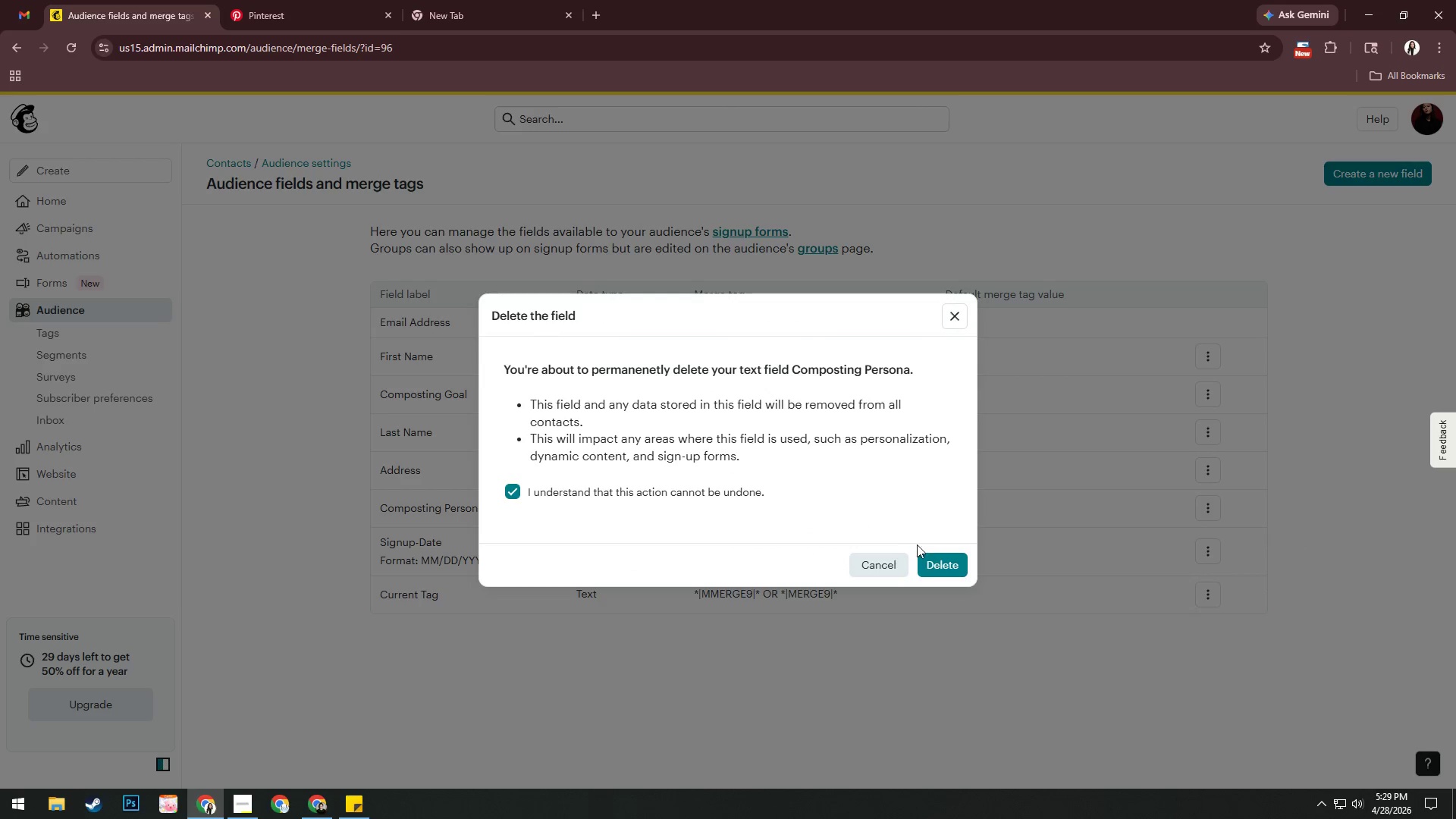 
left_click([937, 564])
 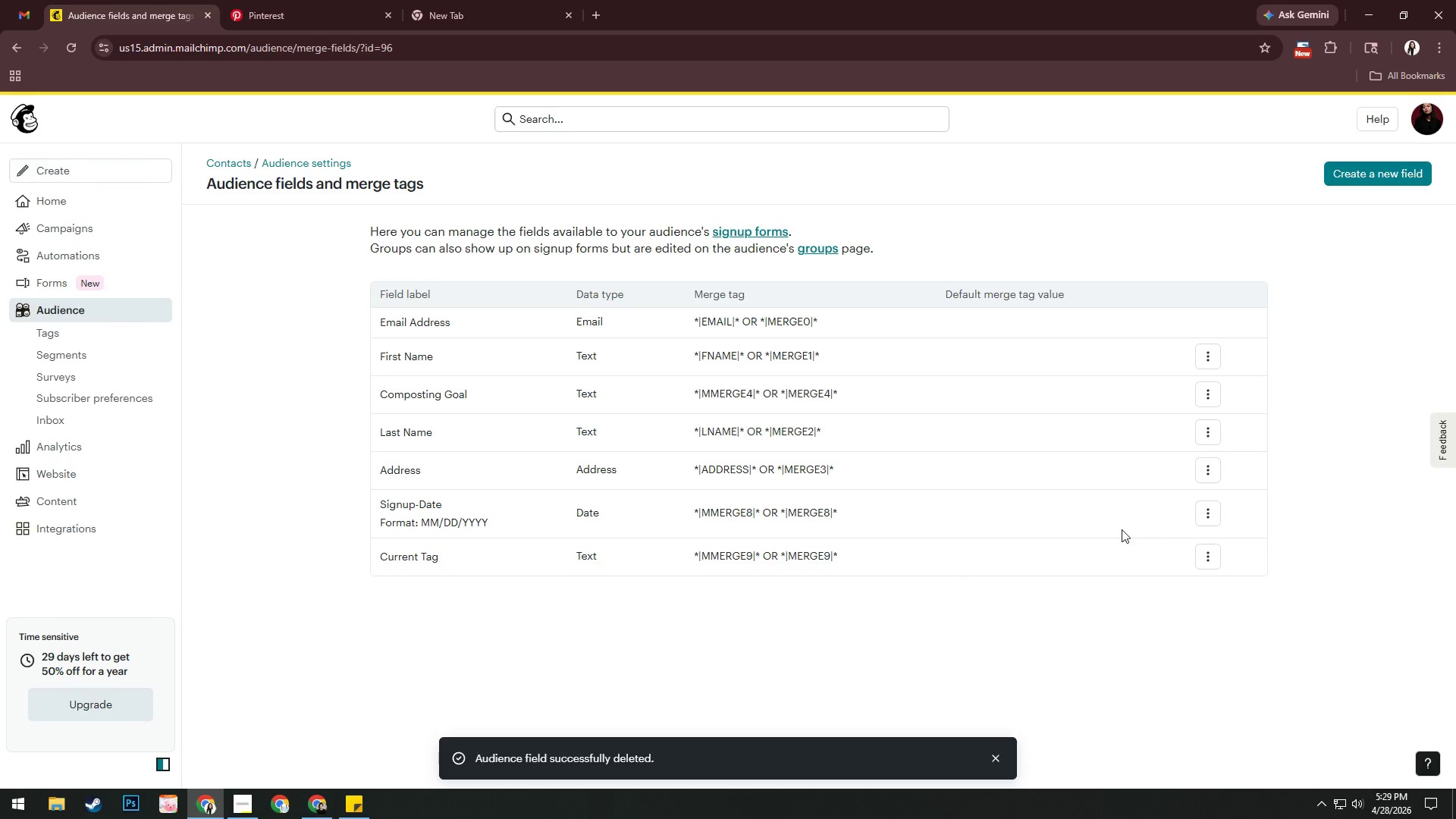 
left_click([1206, 522])
 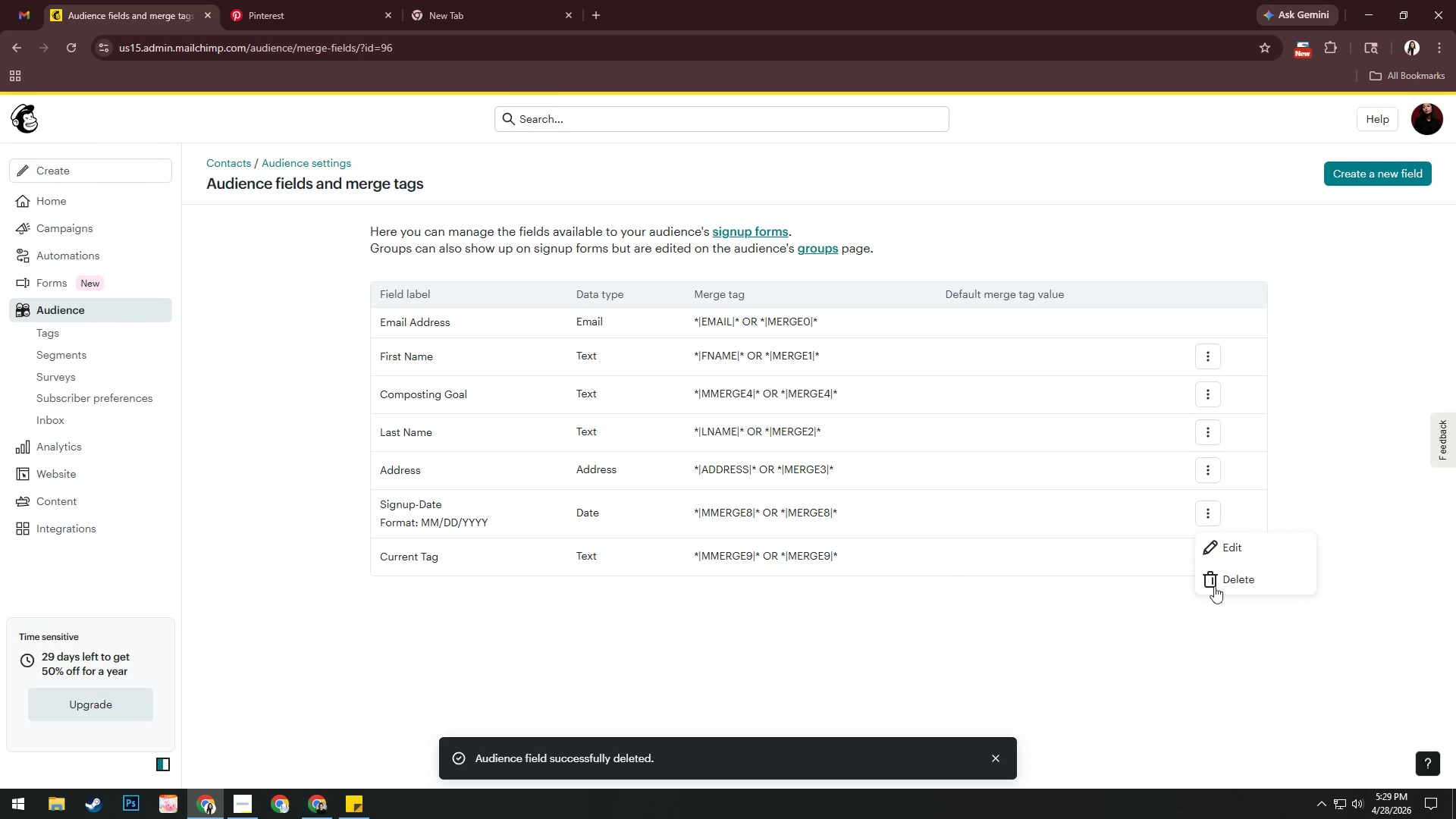 
left_click([1230, 580])
 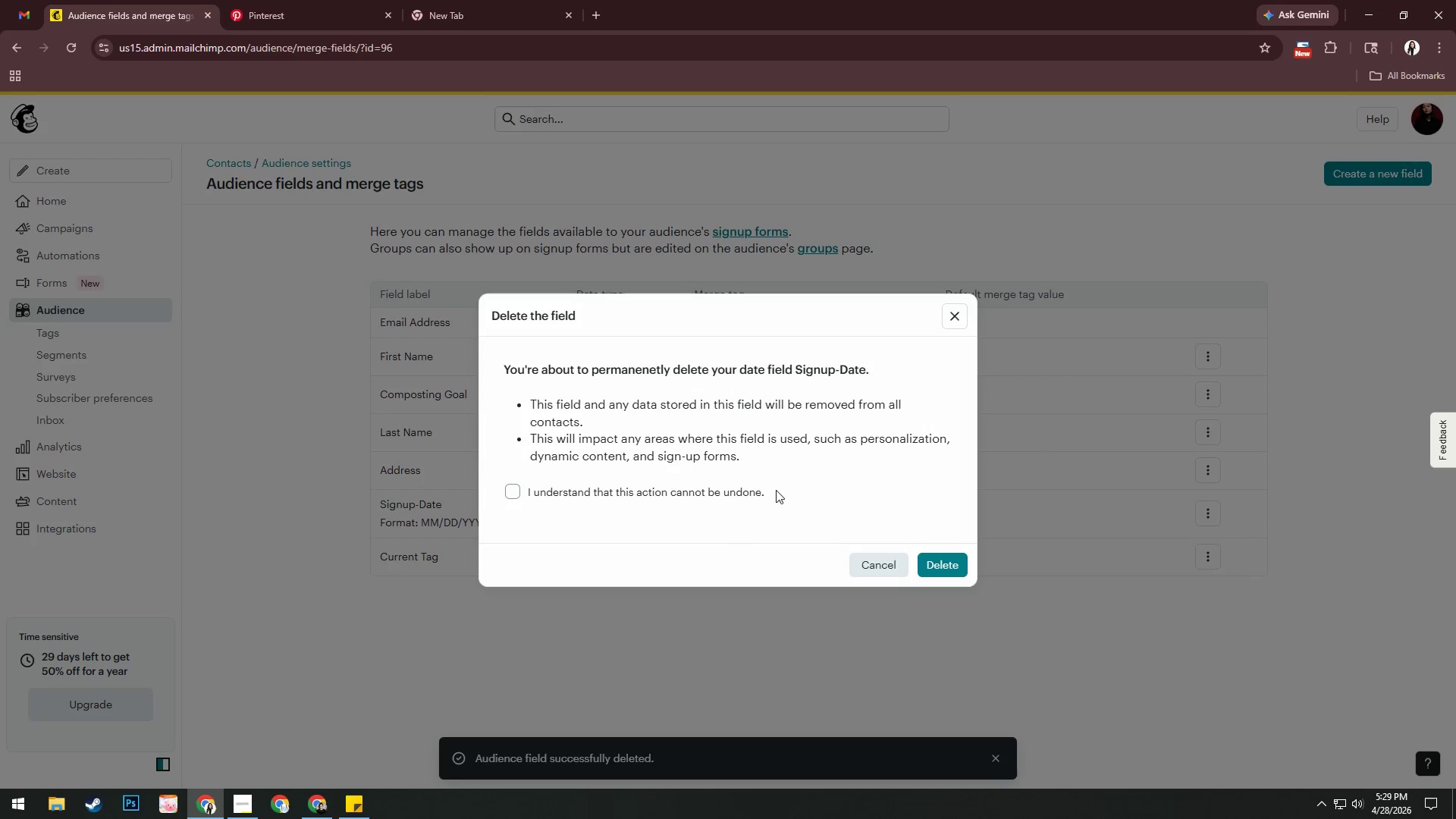 
left_click([722, 493])
 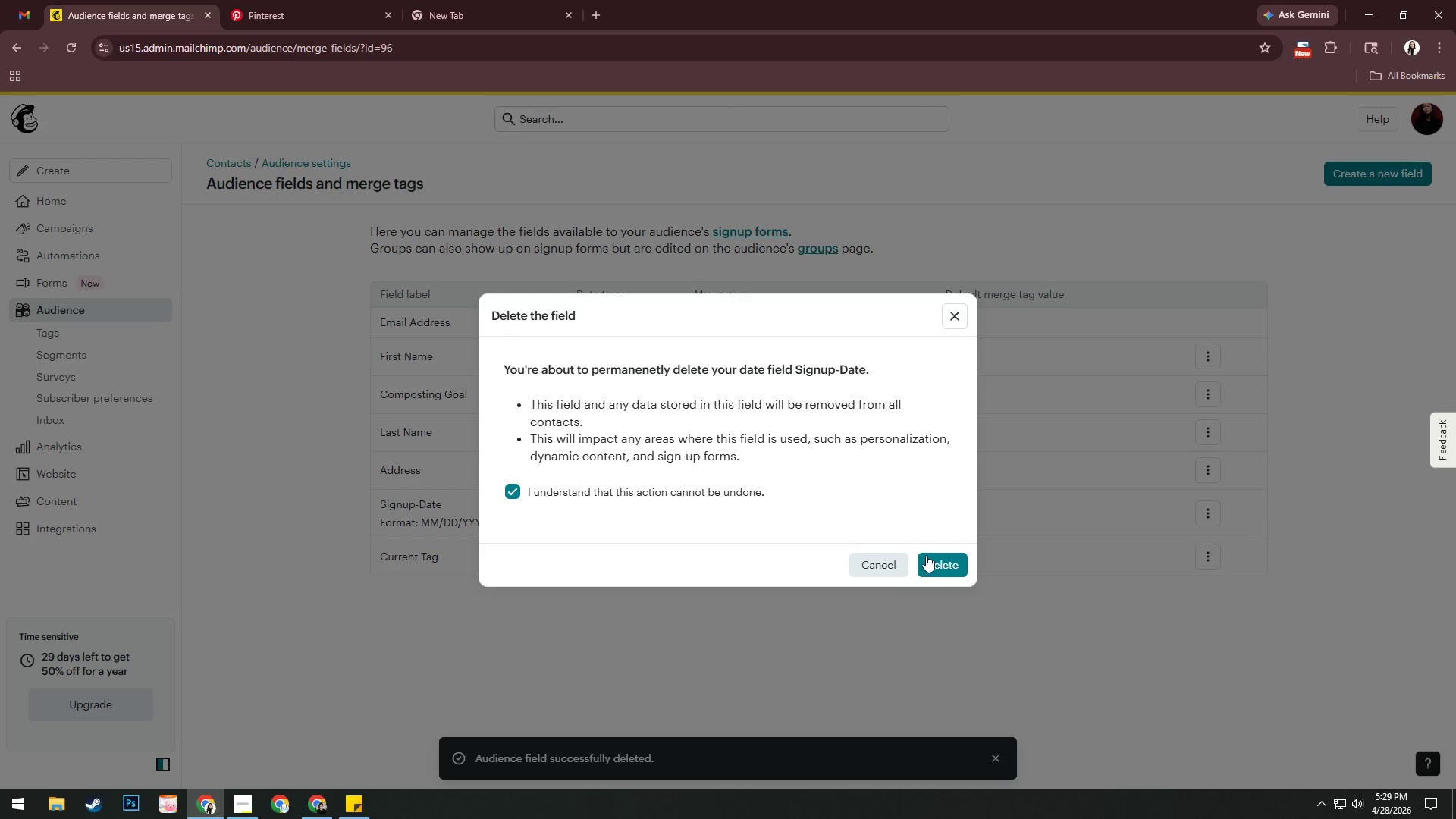 
left_click([930, 555])
 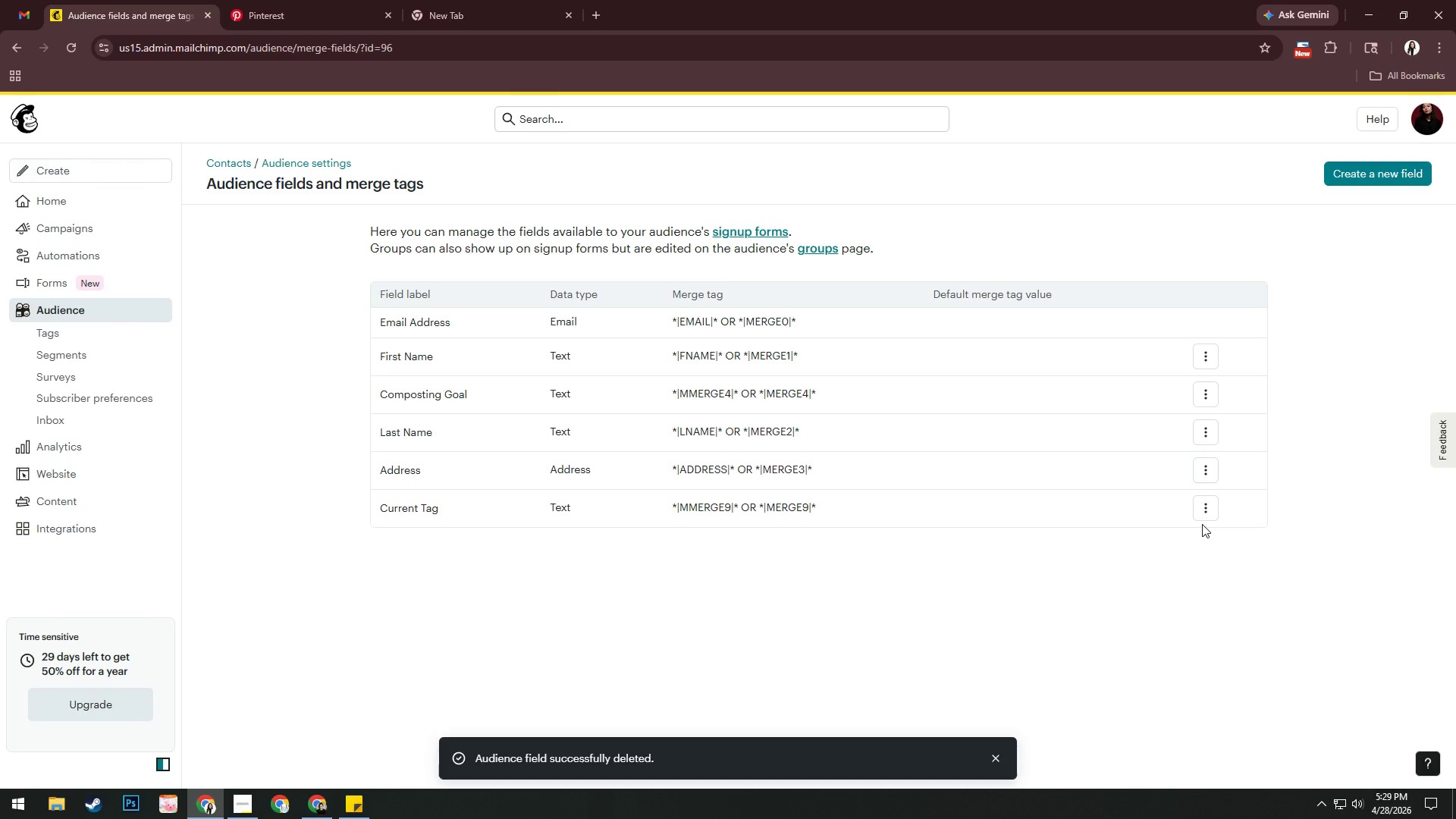 
left_click([1205, 513])
 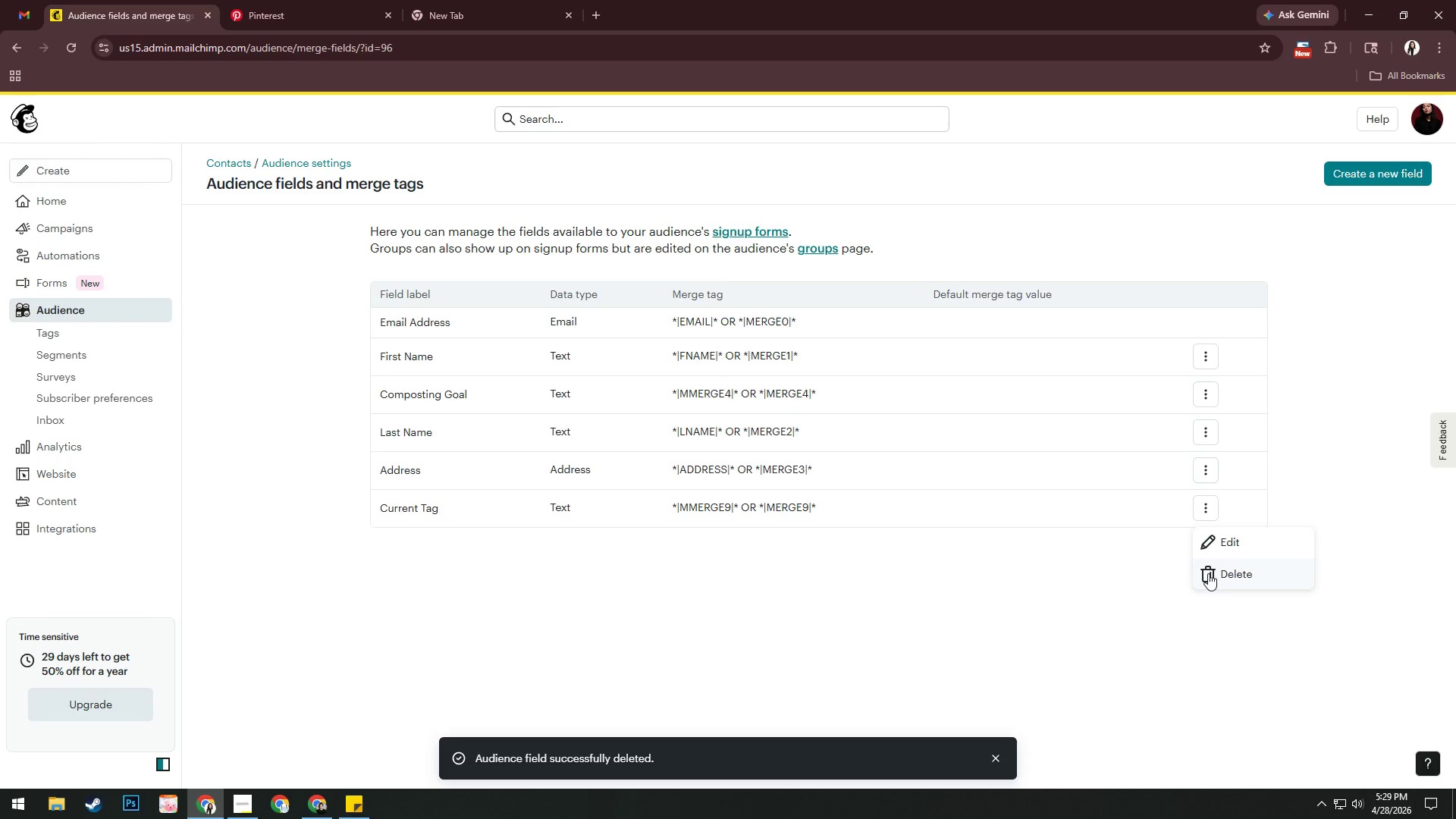 
left_click([1216, 576])
 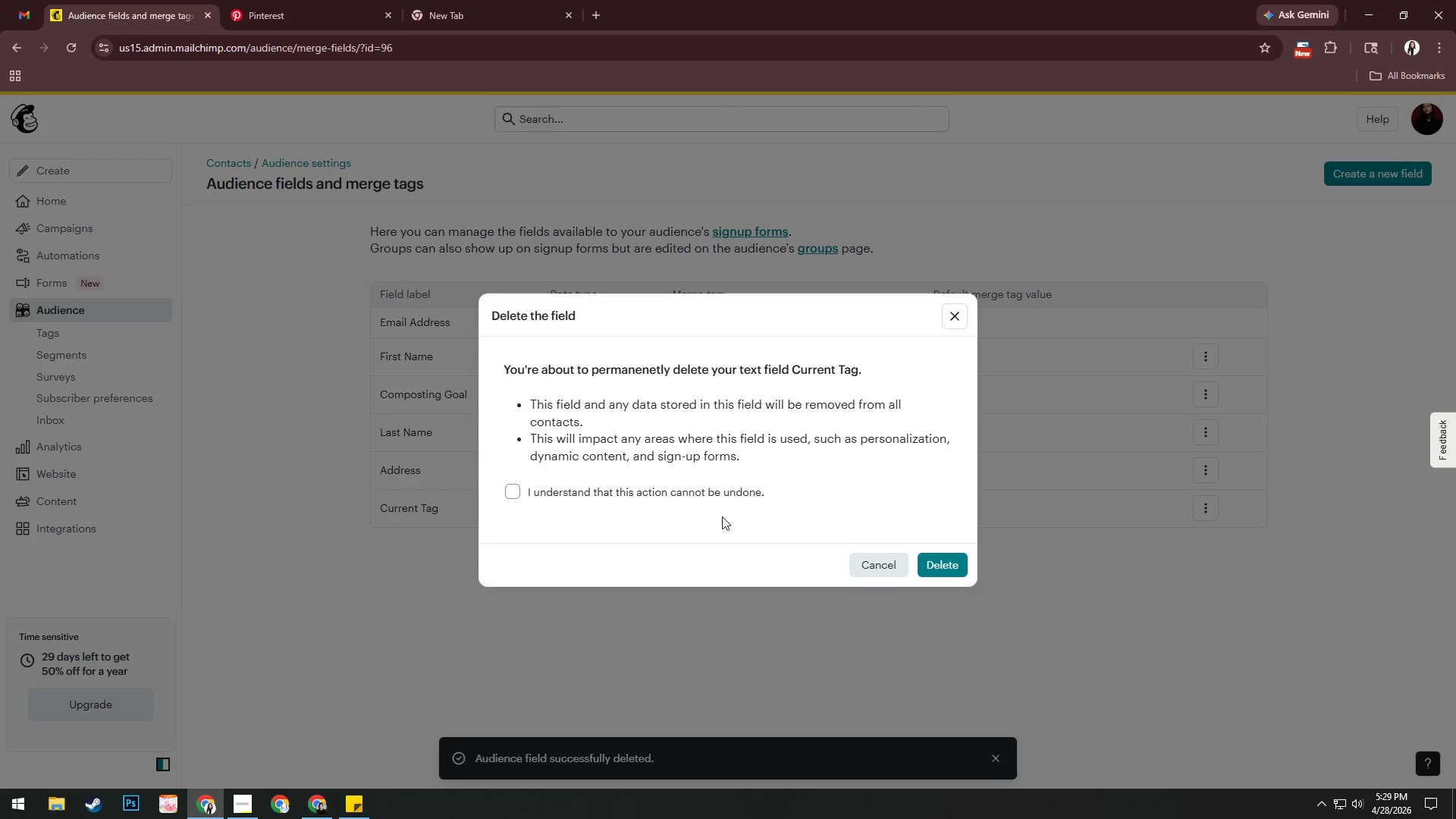 
left_click([676, 496])
 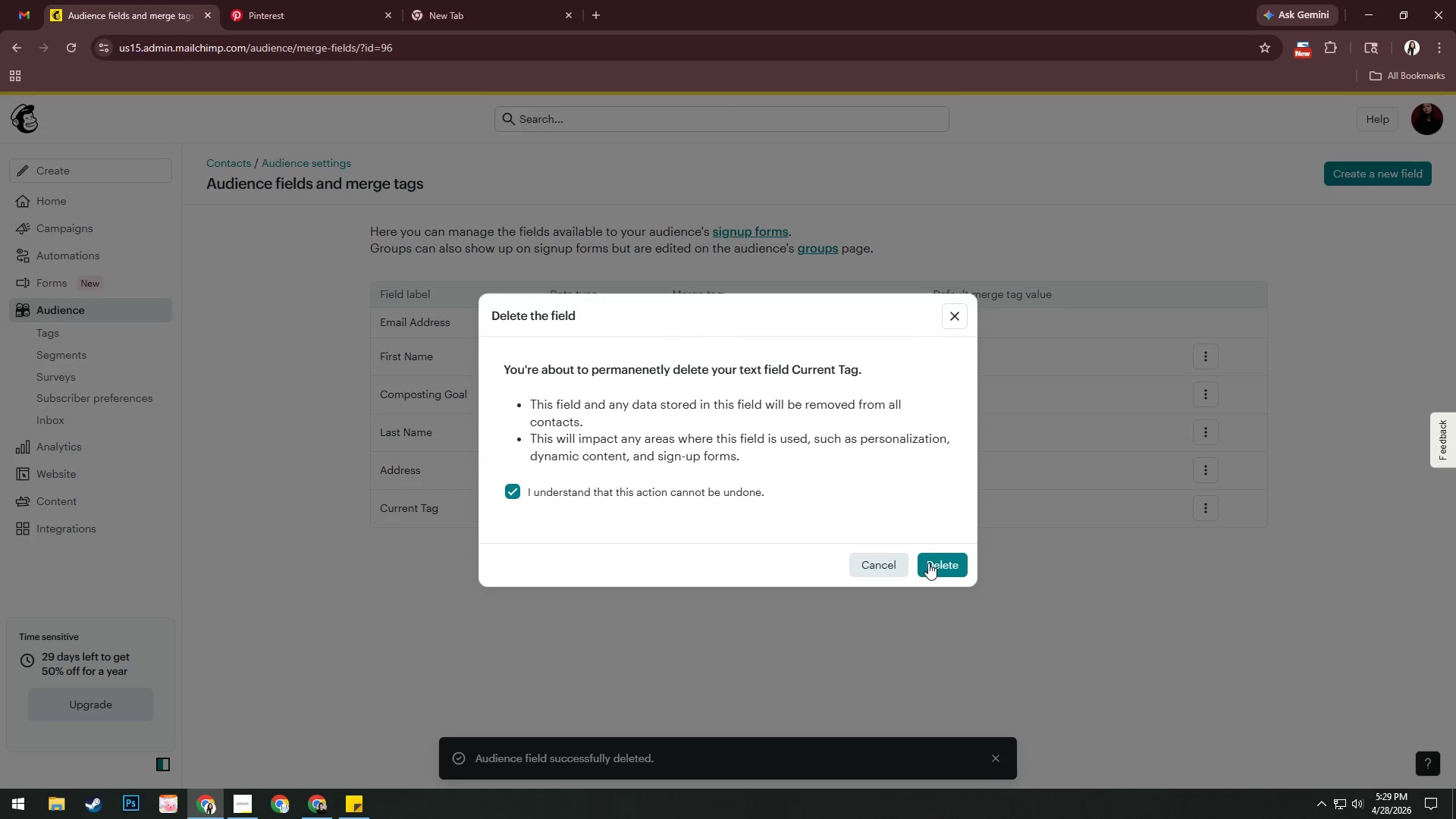 
left_click([947, 563])
 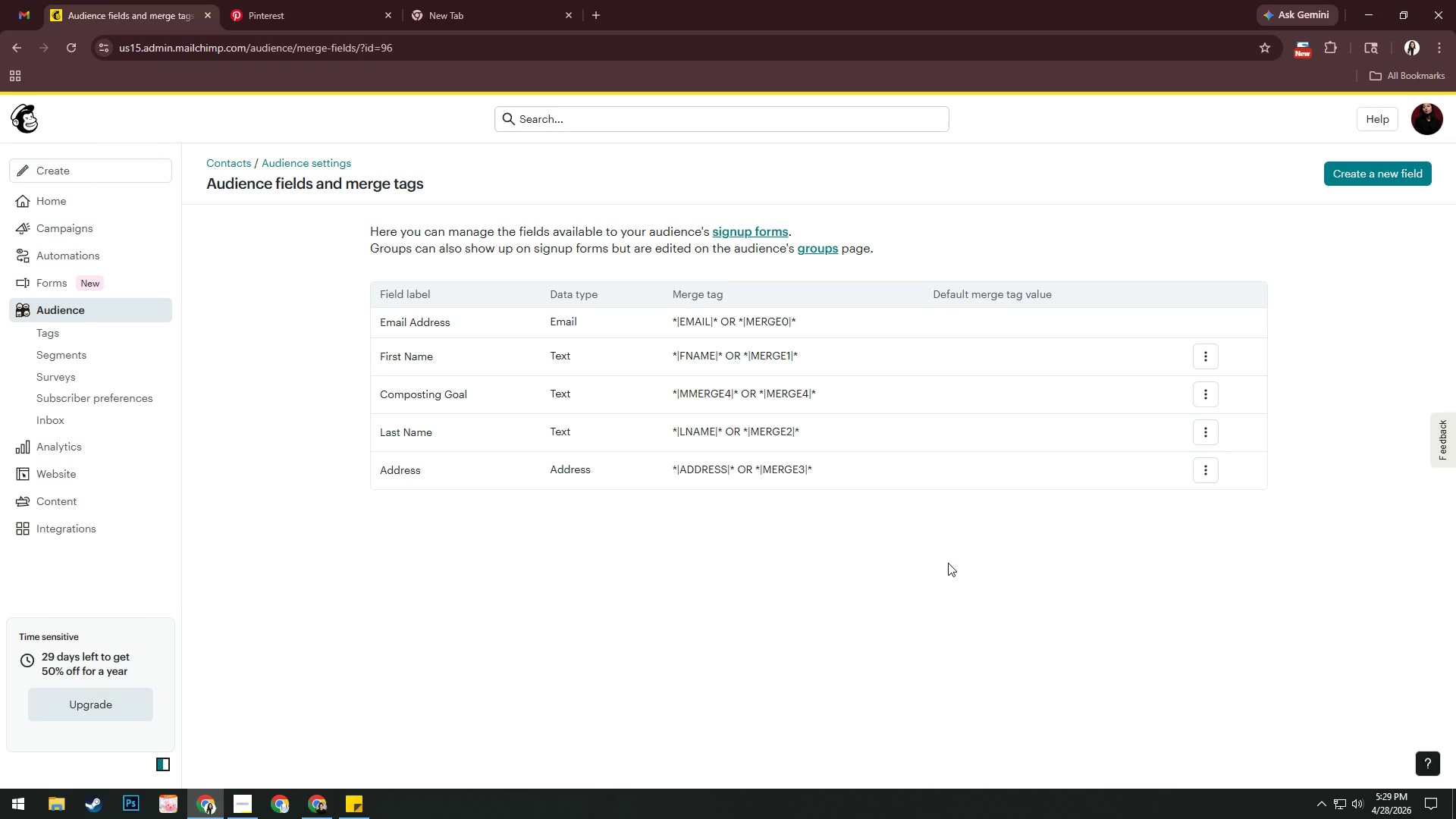 
wait(11.22)
 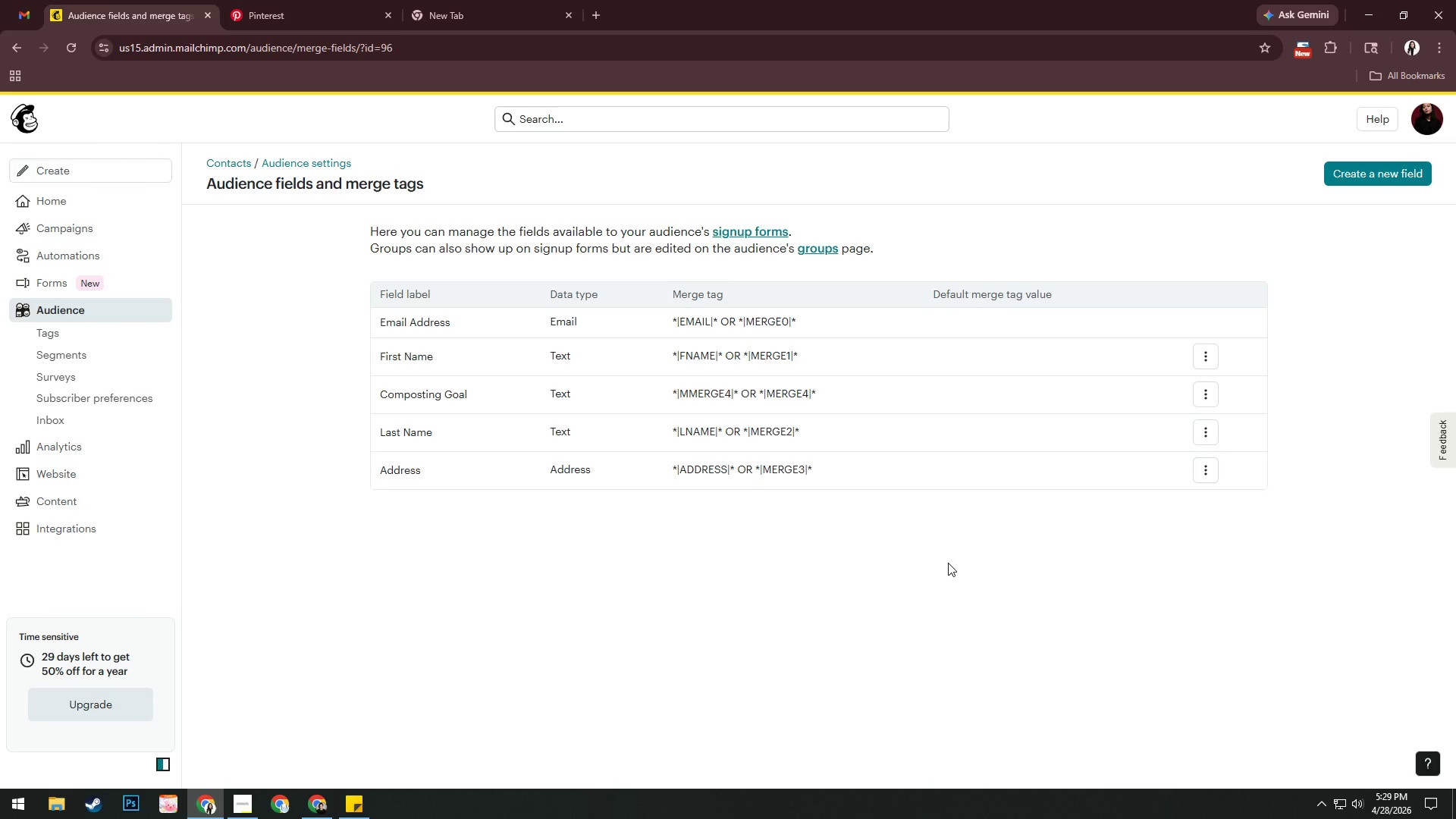 
left_click([80, 201])
 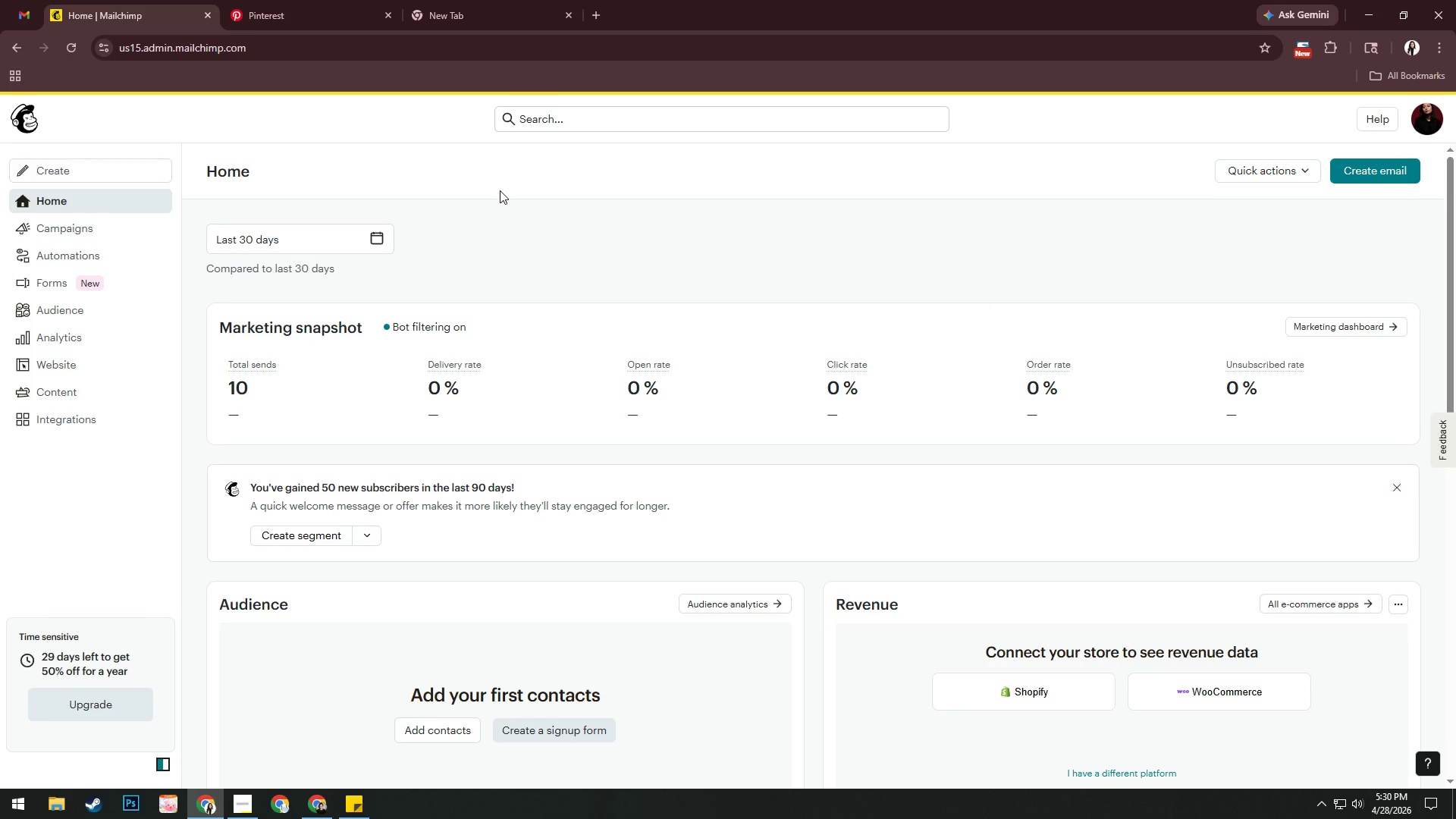 
wait(67.34)
 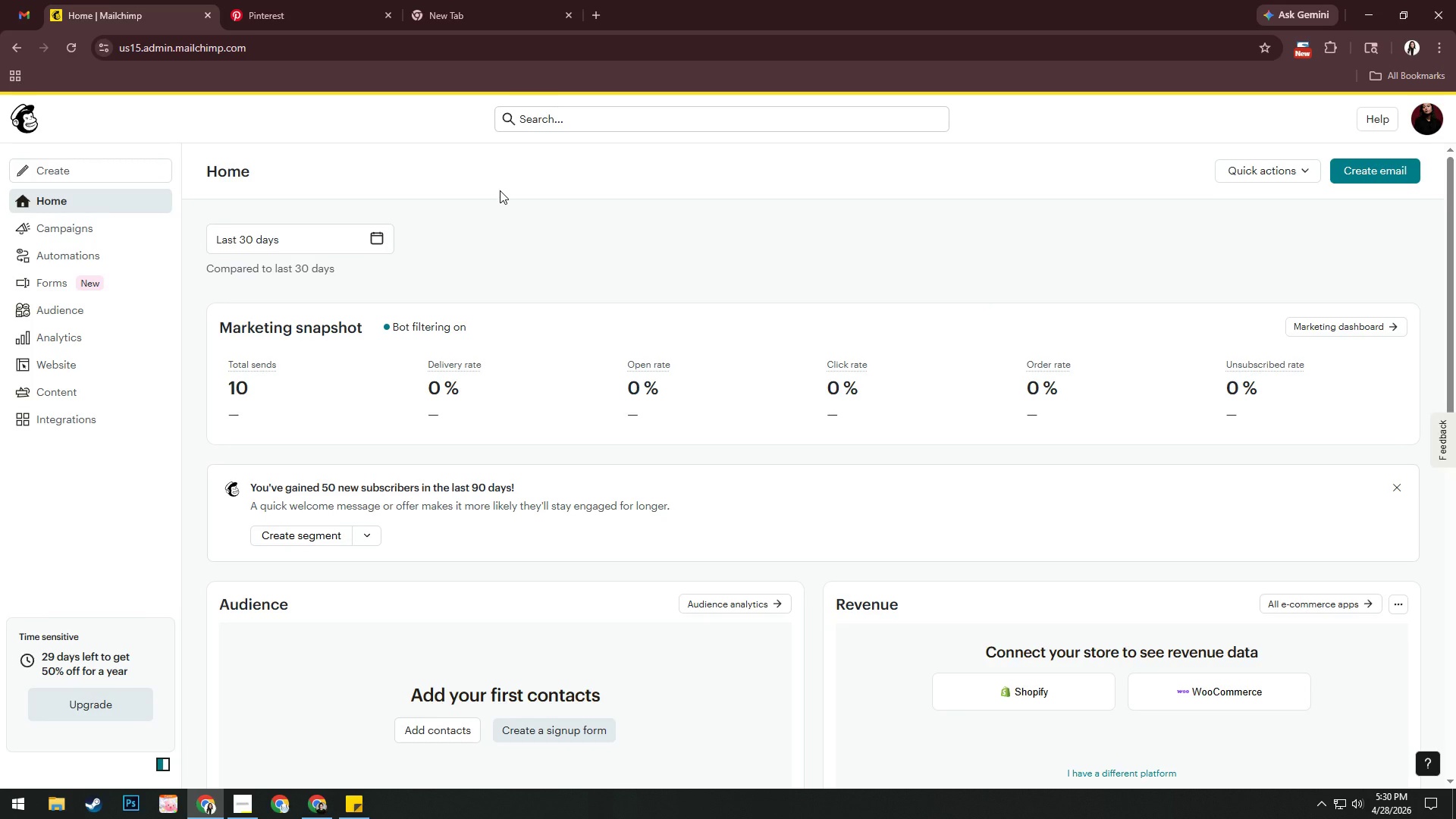 
left_click([314, 809])
 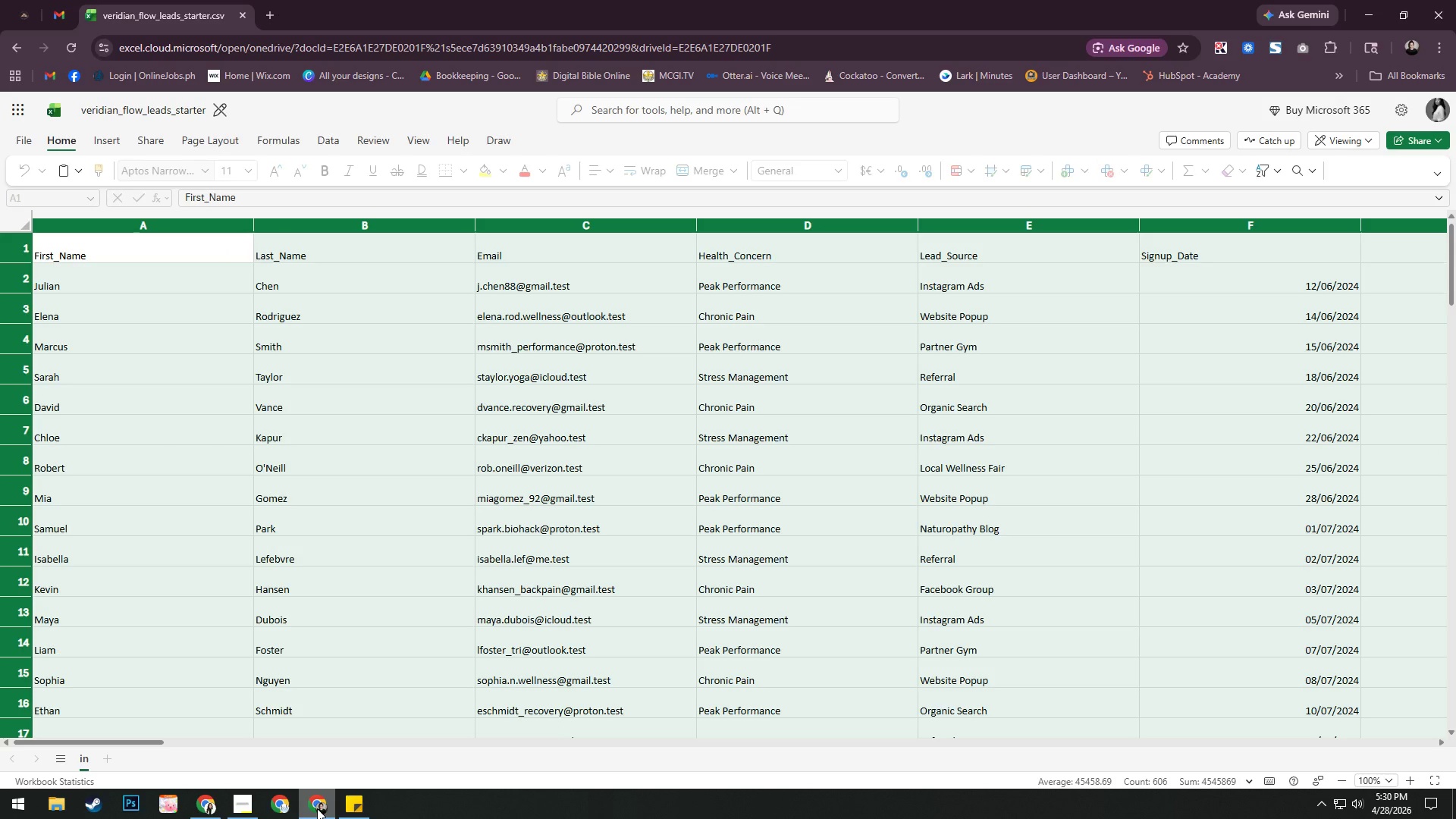 
wait(9.22)
 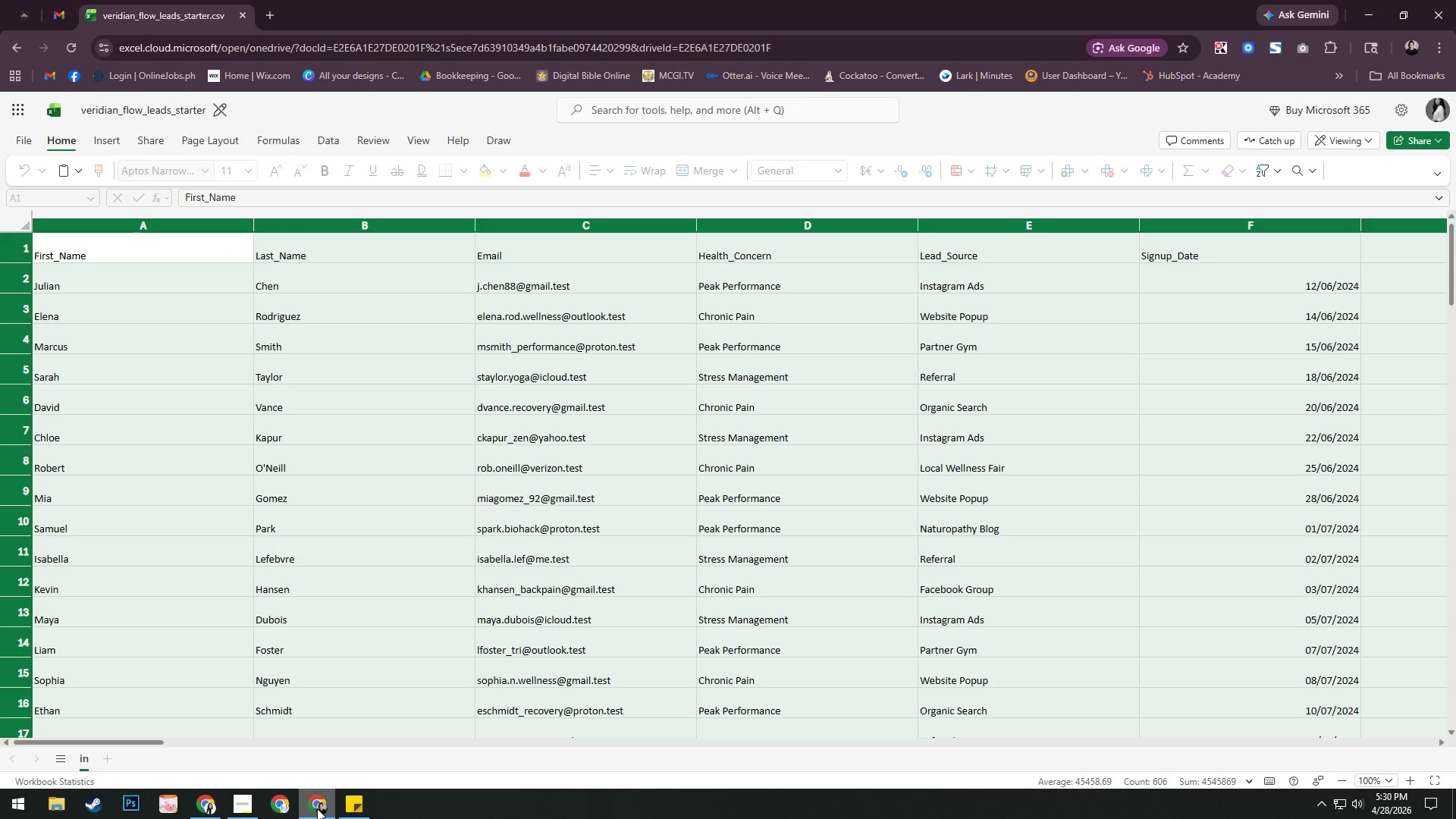 
left_click([249, 802])
 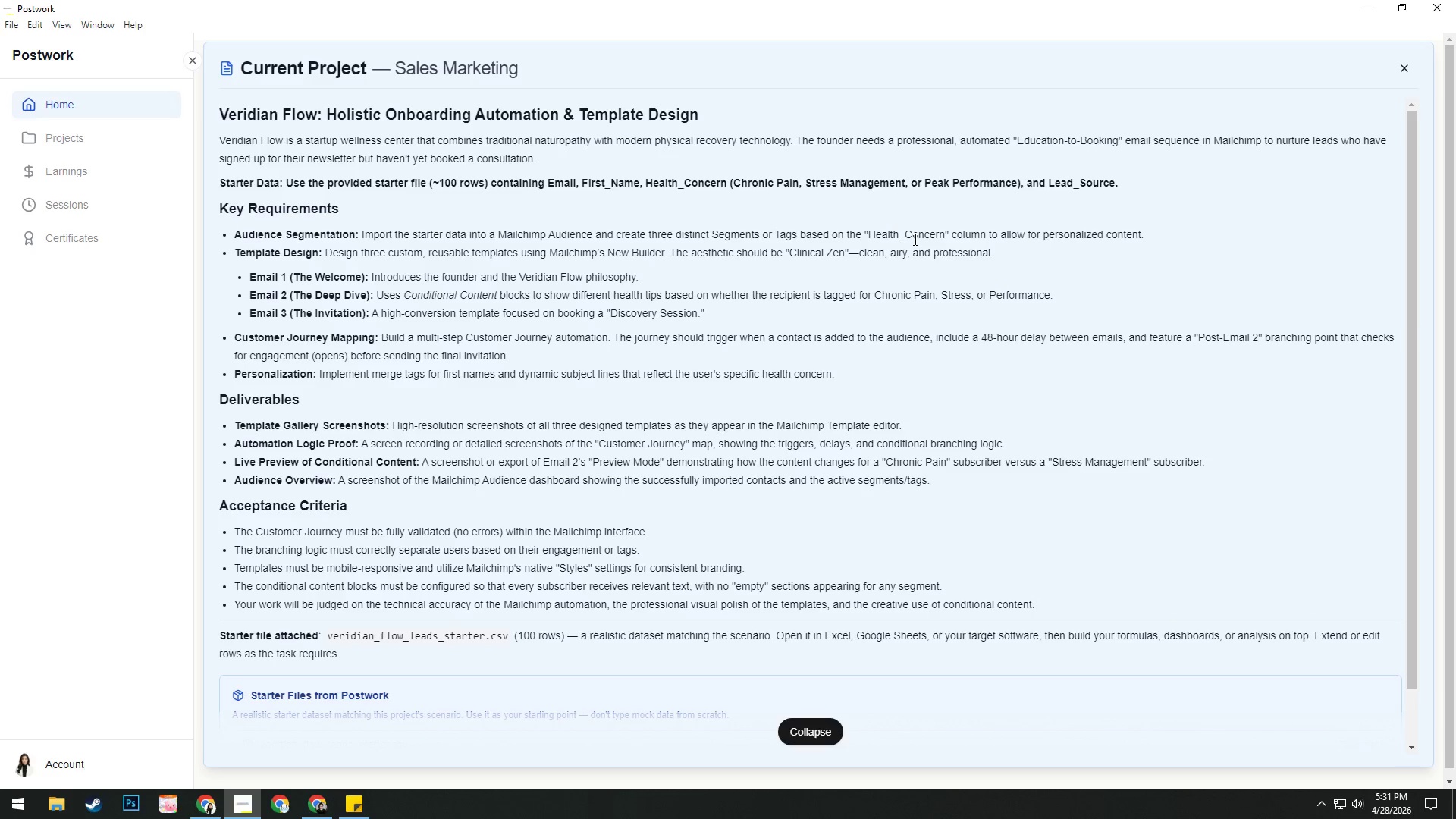 
wait(30.98)
 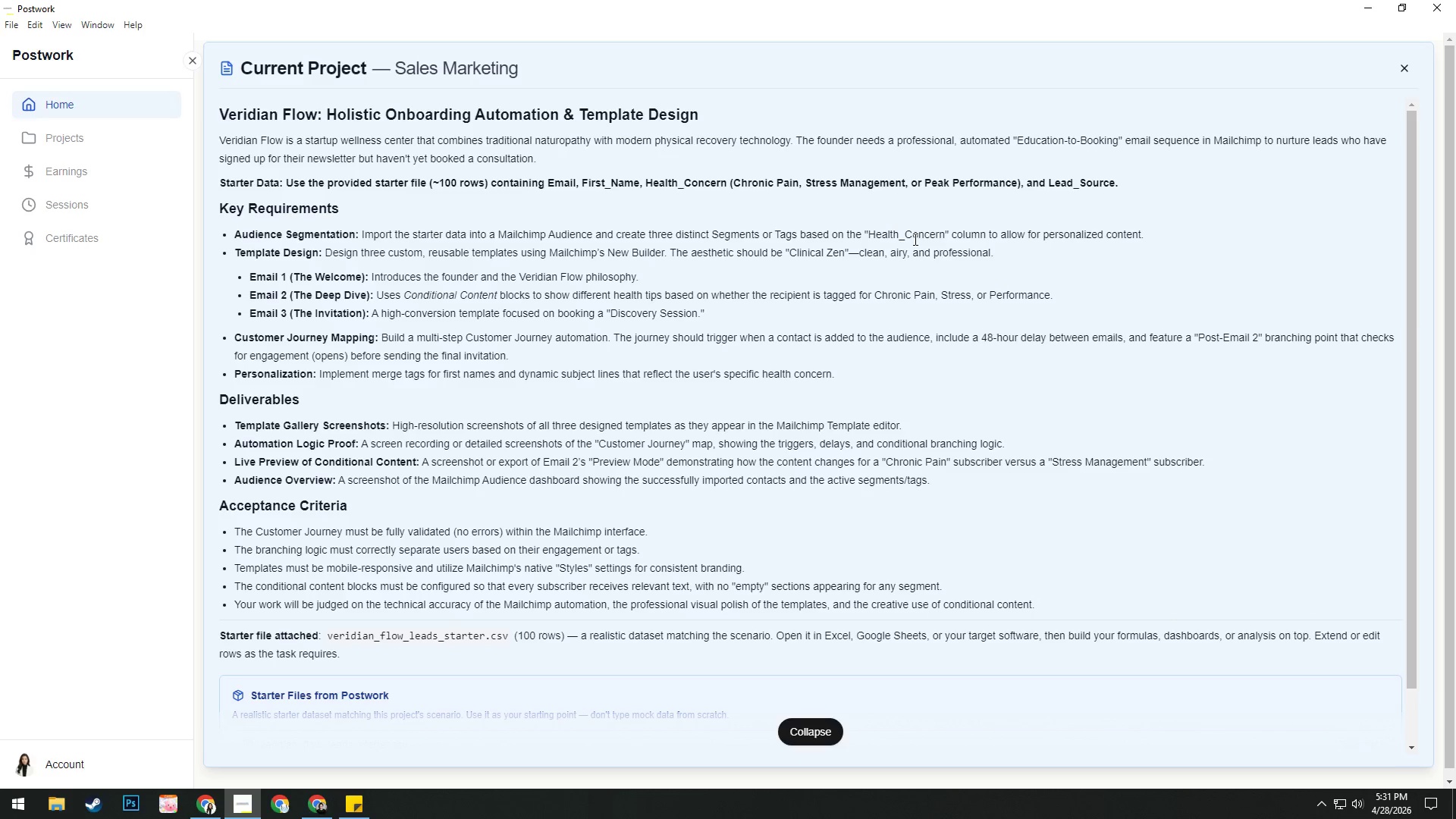 
left_click([815, 253])
 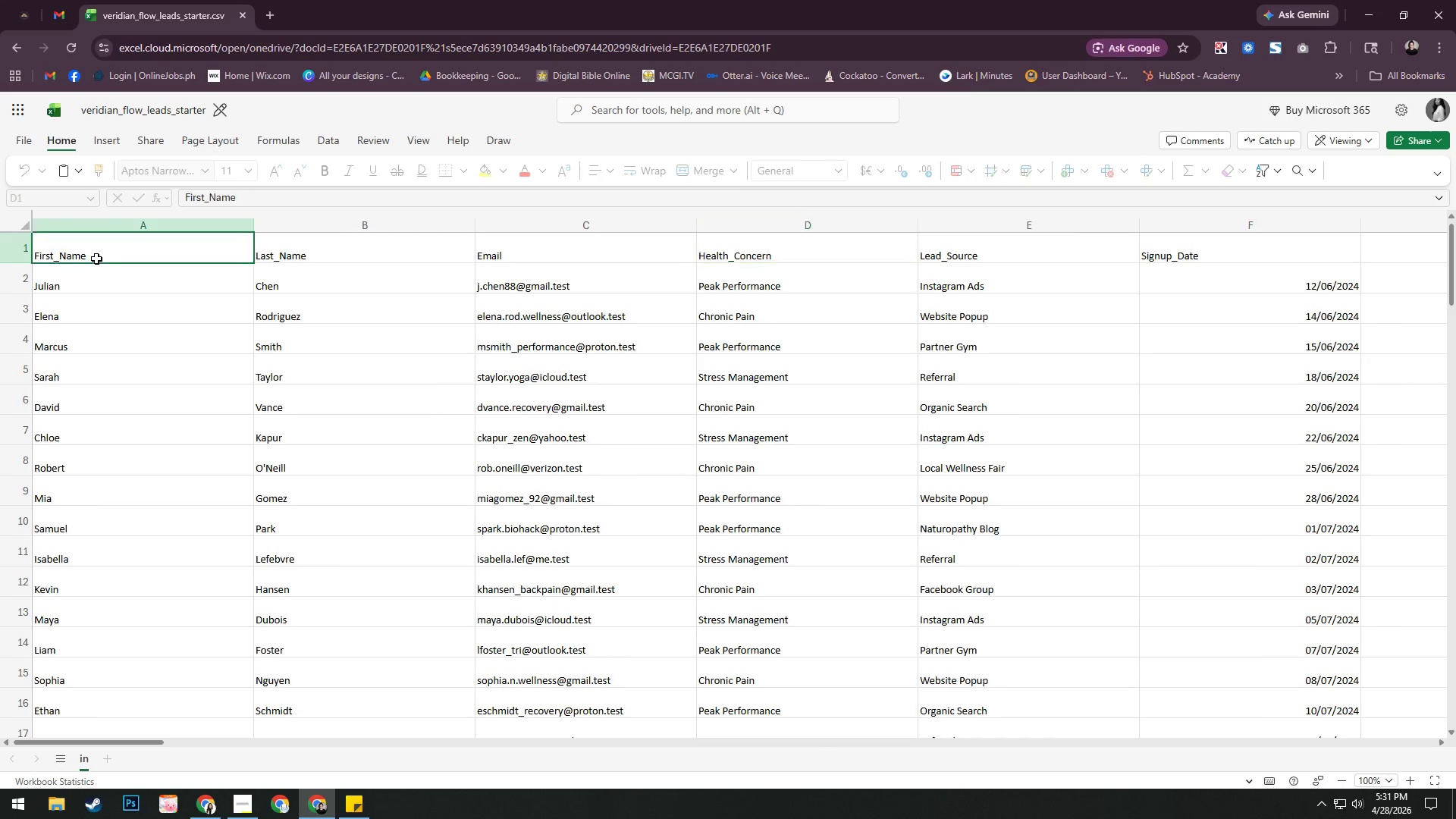 
double_click([302, 667])
 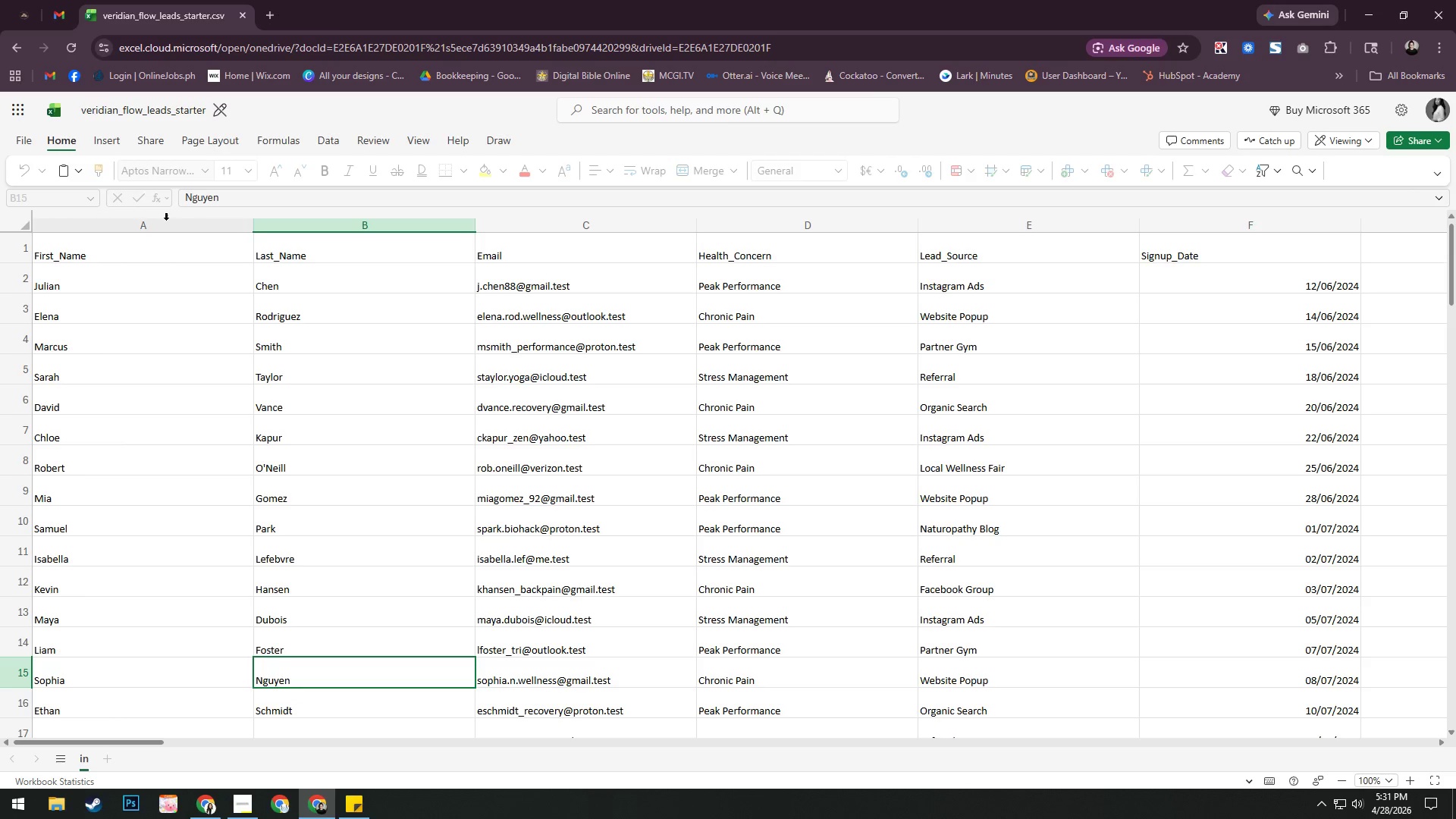 
left_click([165, 221])
 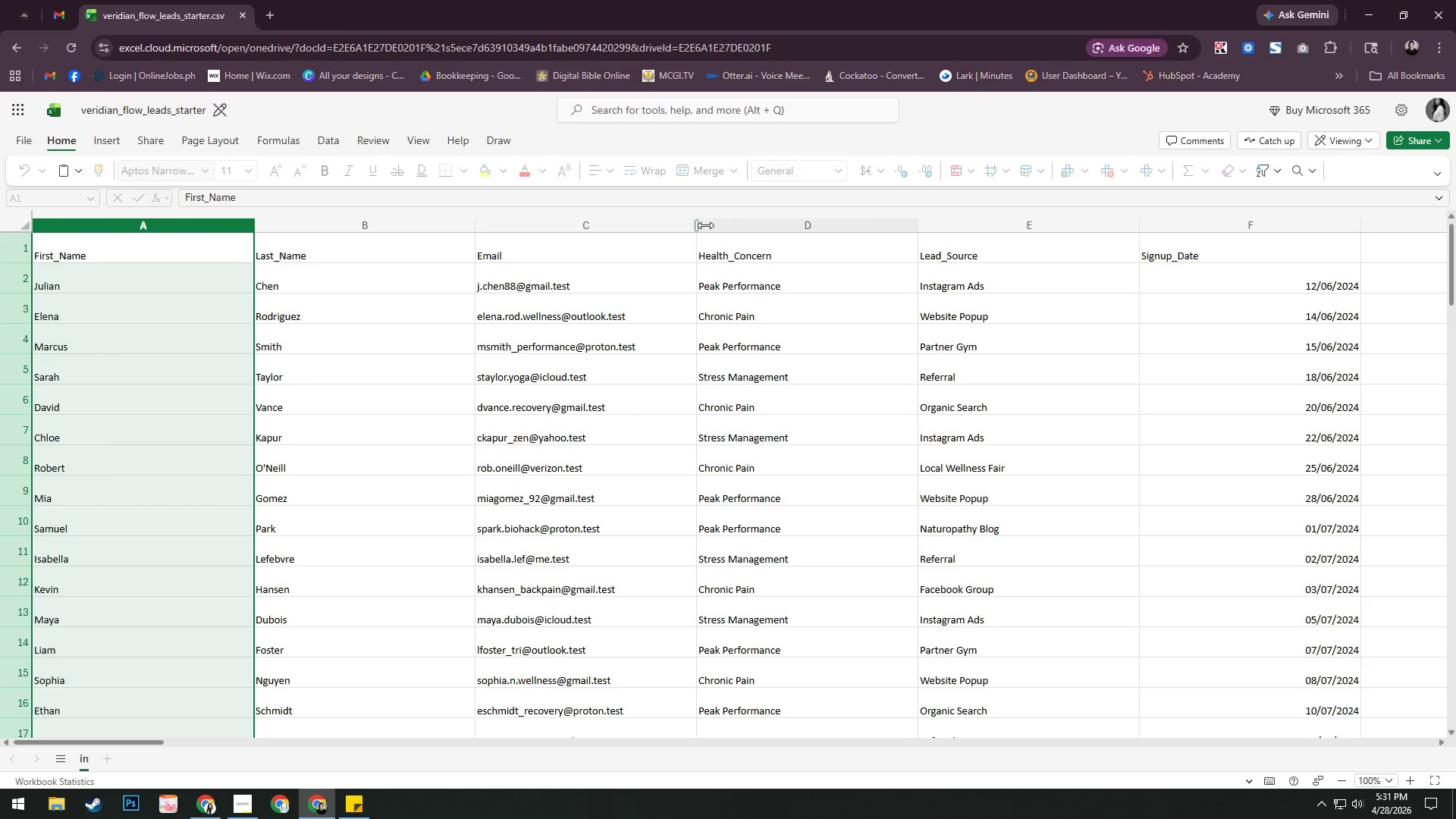 
left_click([785, 226])
 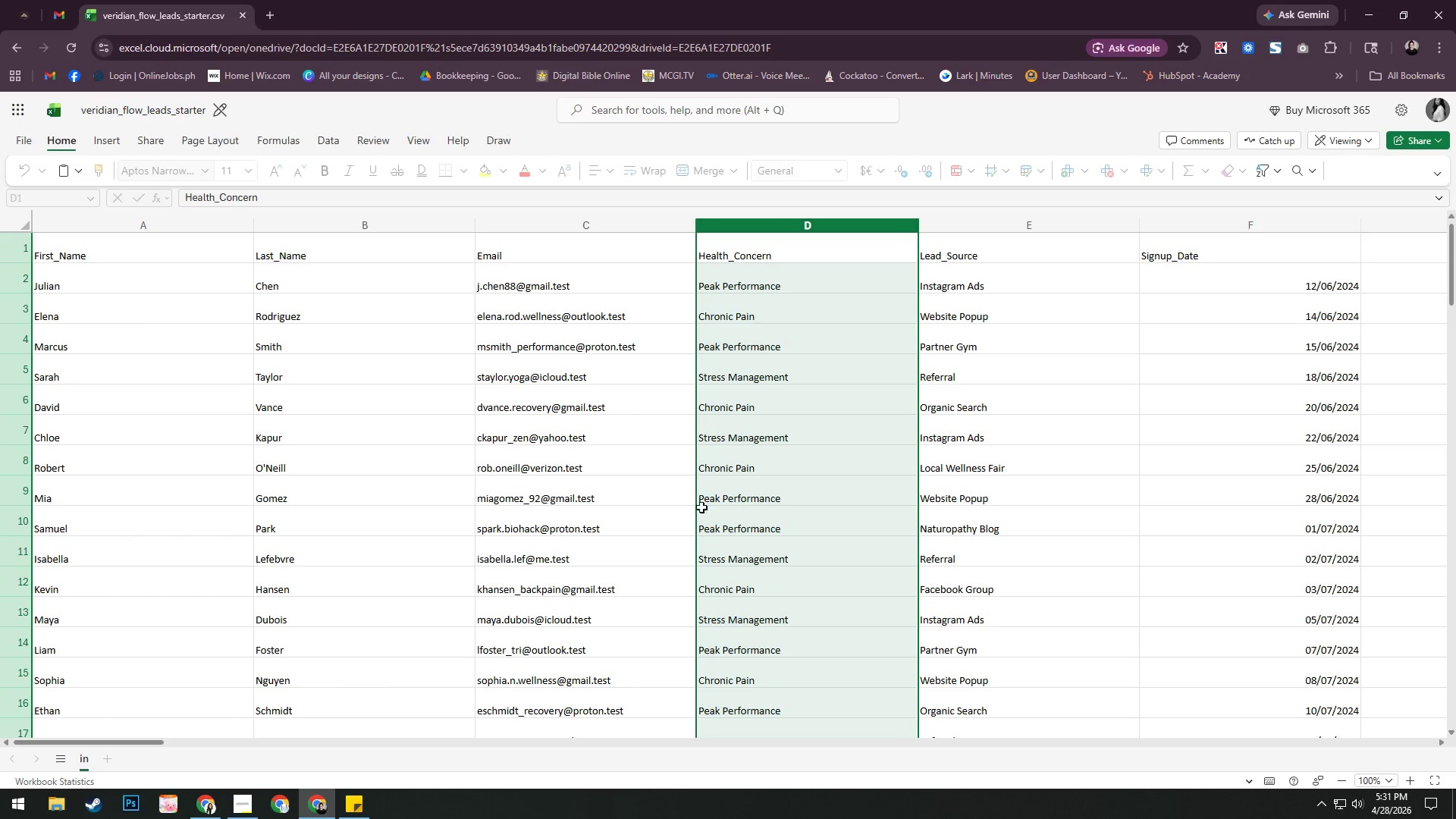 
key(Alt+AltLeft)
 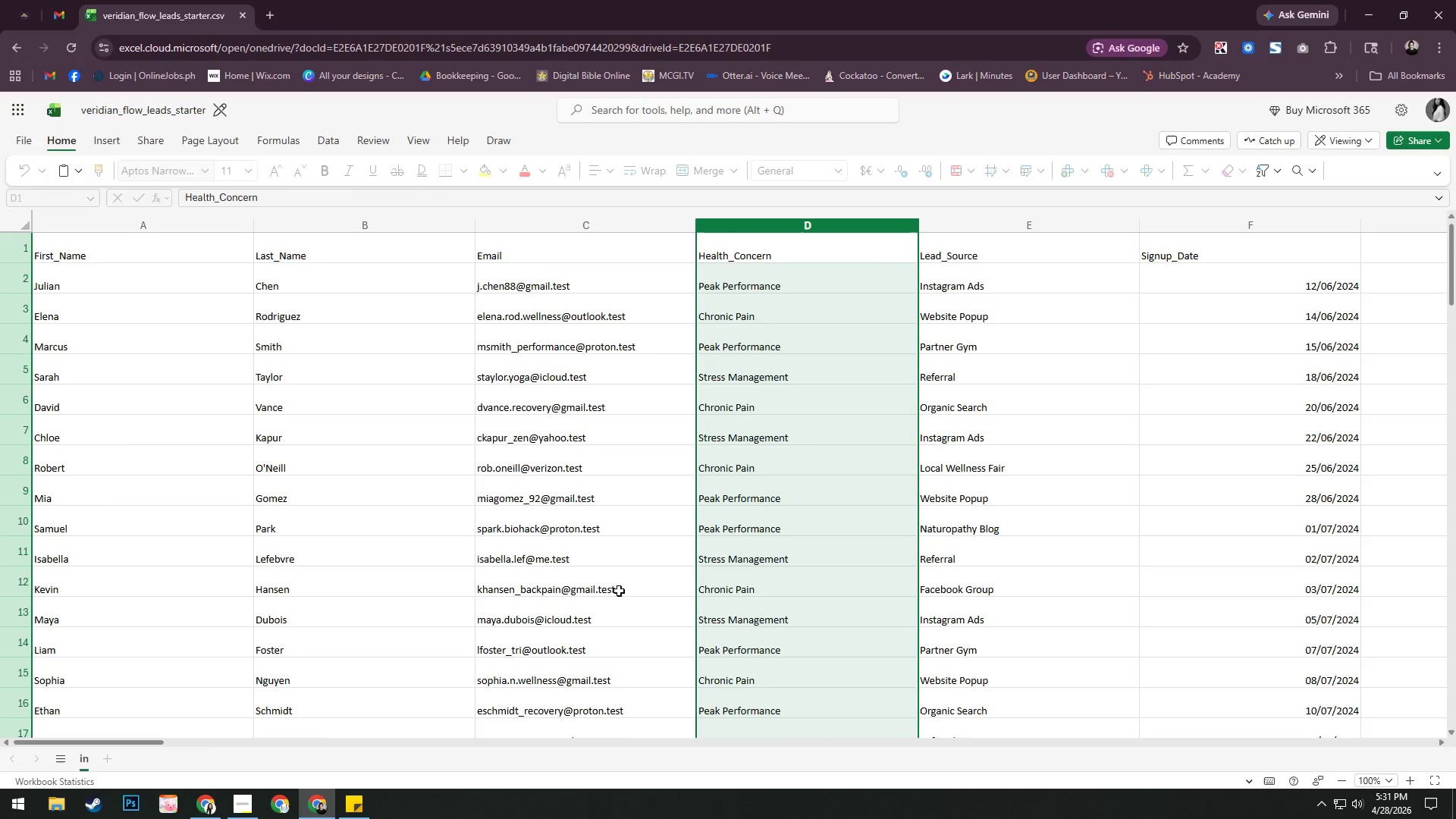 
key(Alt+Tab)